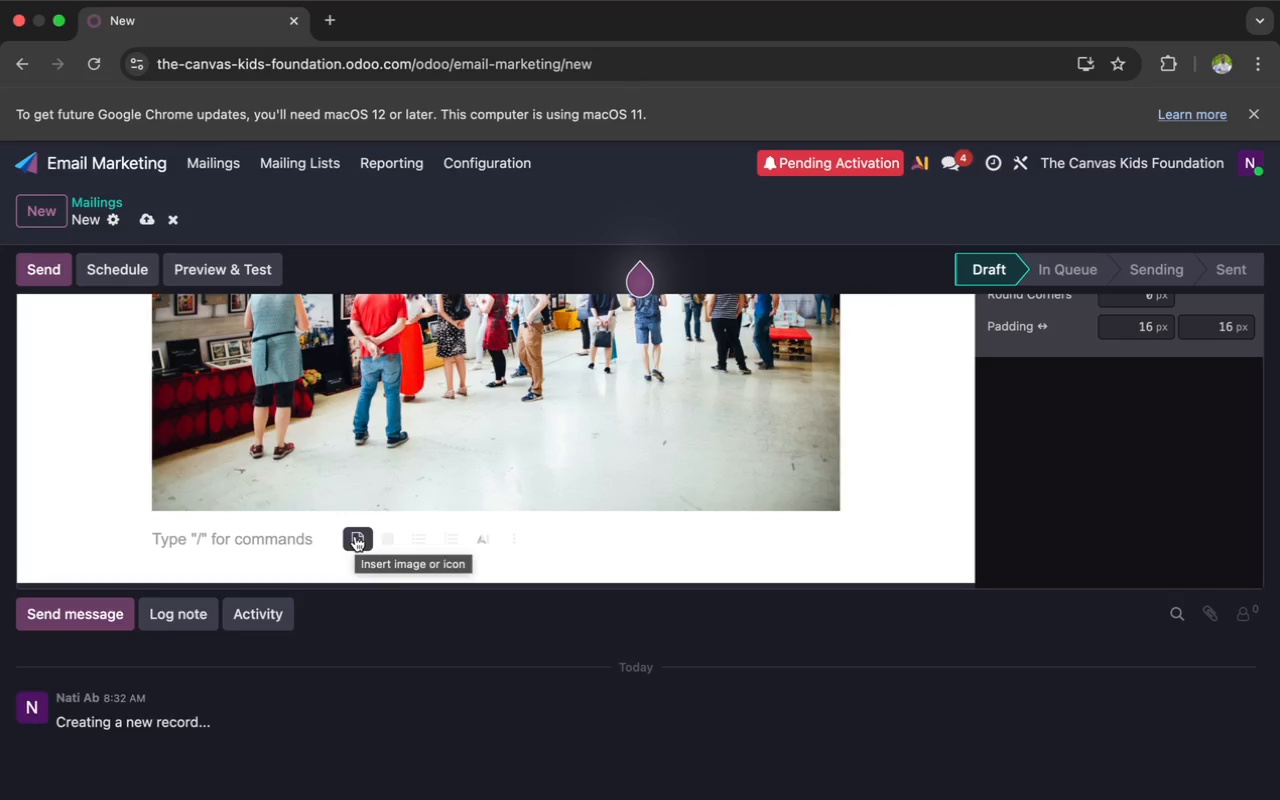 
wait(19.9)
 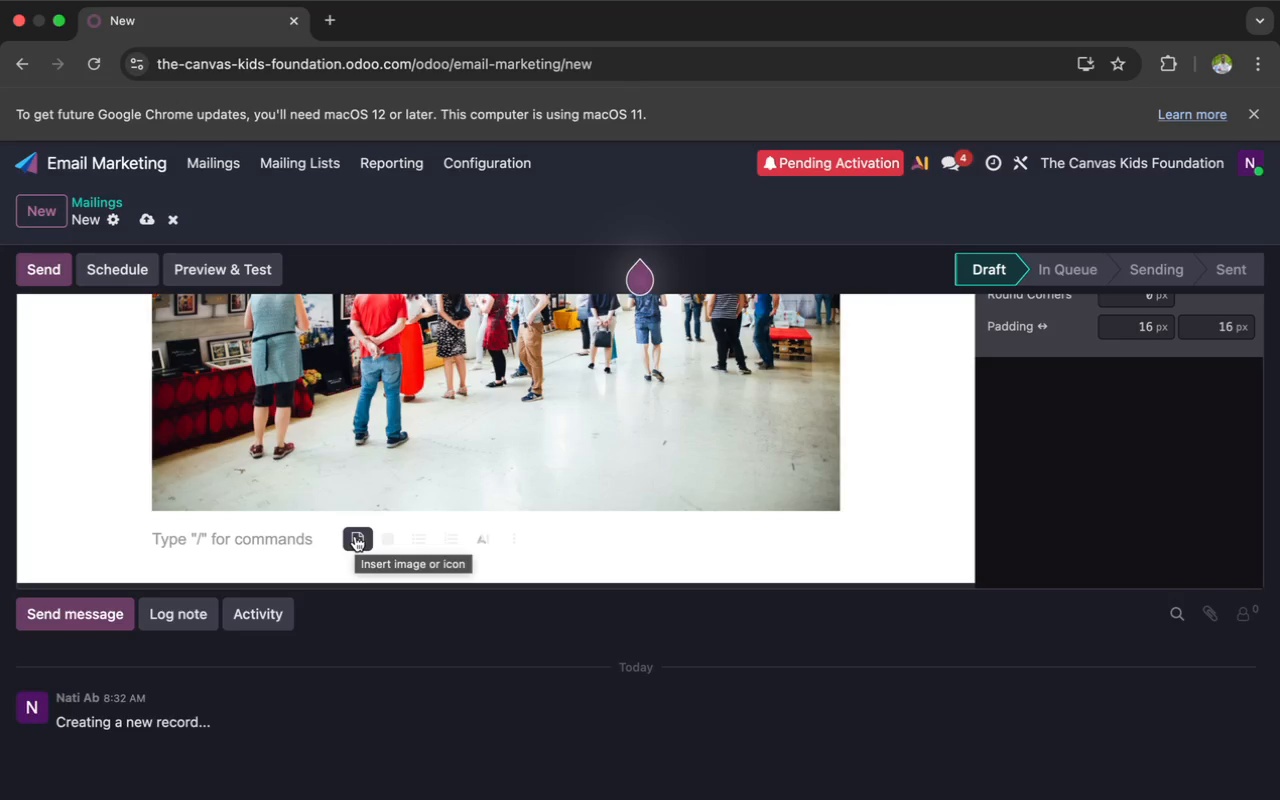 
type(As )
 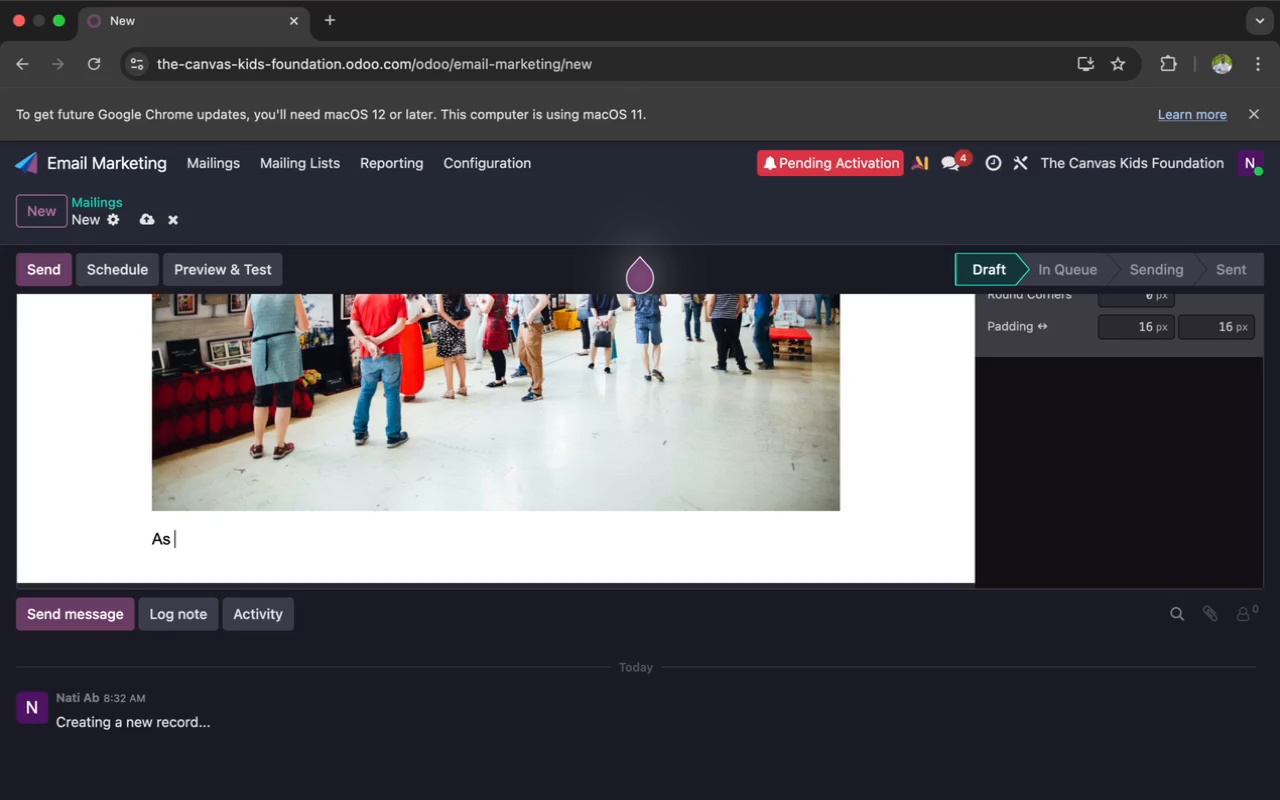 
wait(5.1)
 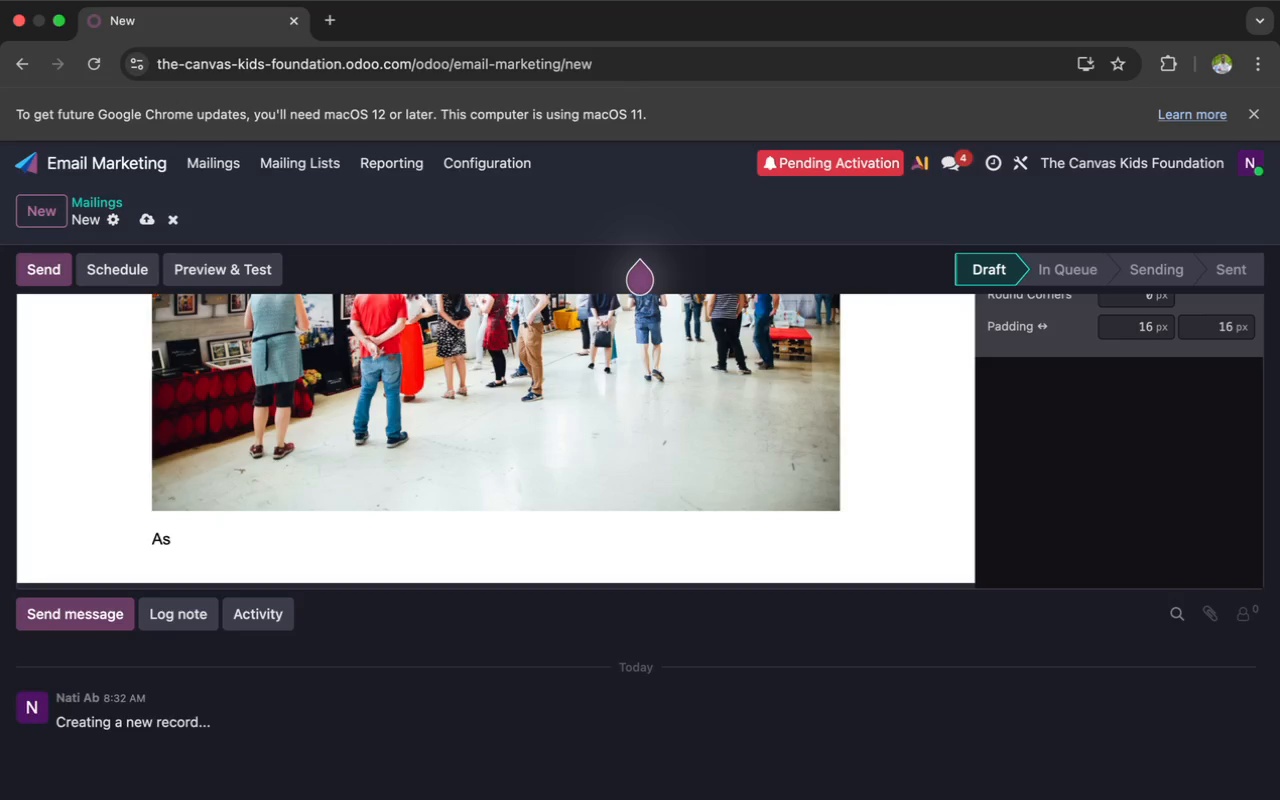 
type(some )
key(Backspace)
type(one interested in {{ object.primary)
 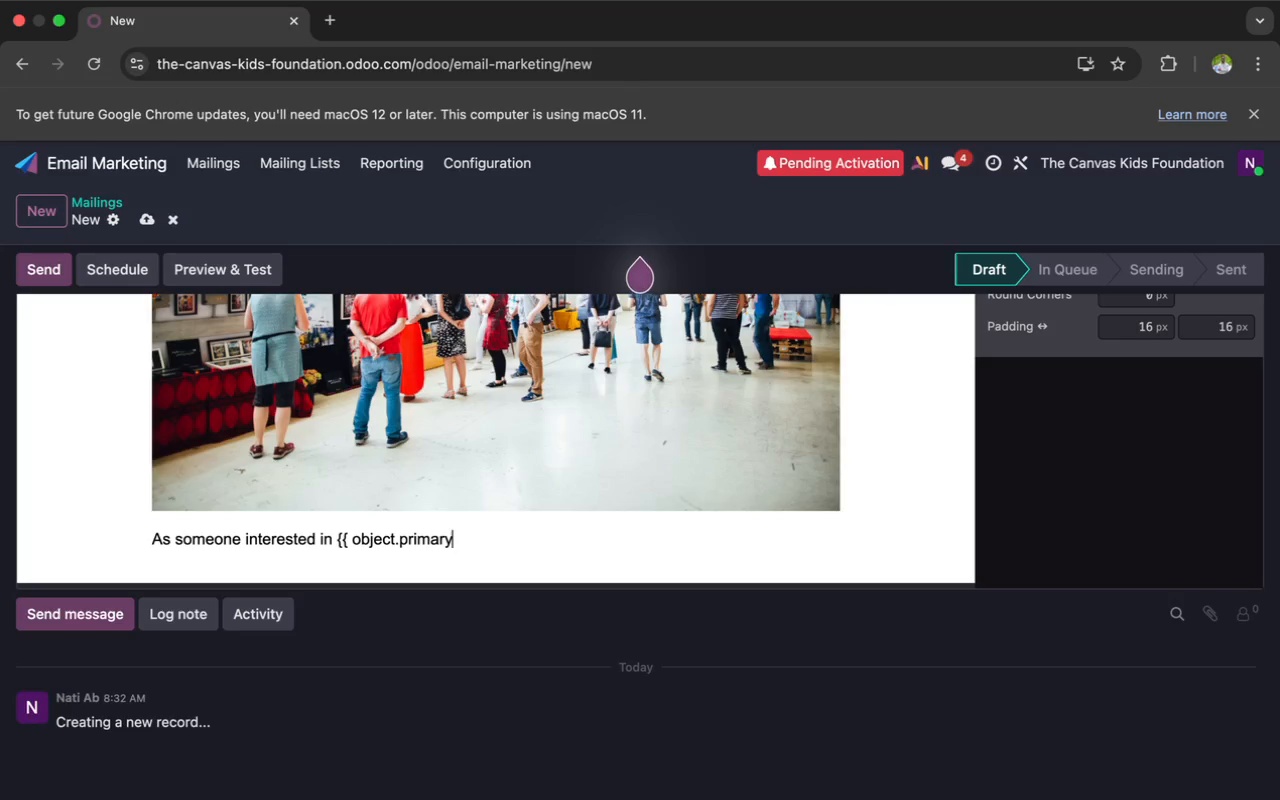 
type(_art_interest }}, you're helping us nurture creativ)
 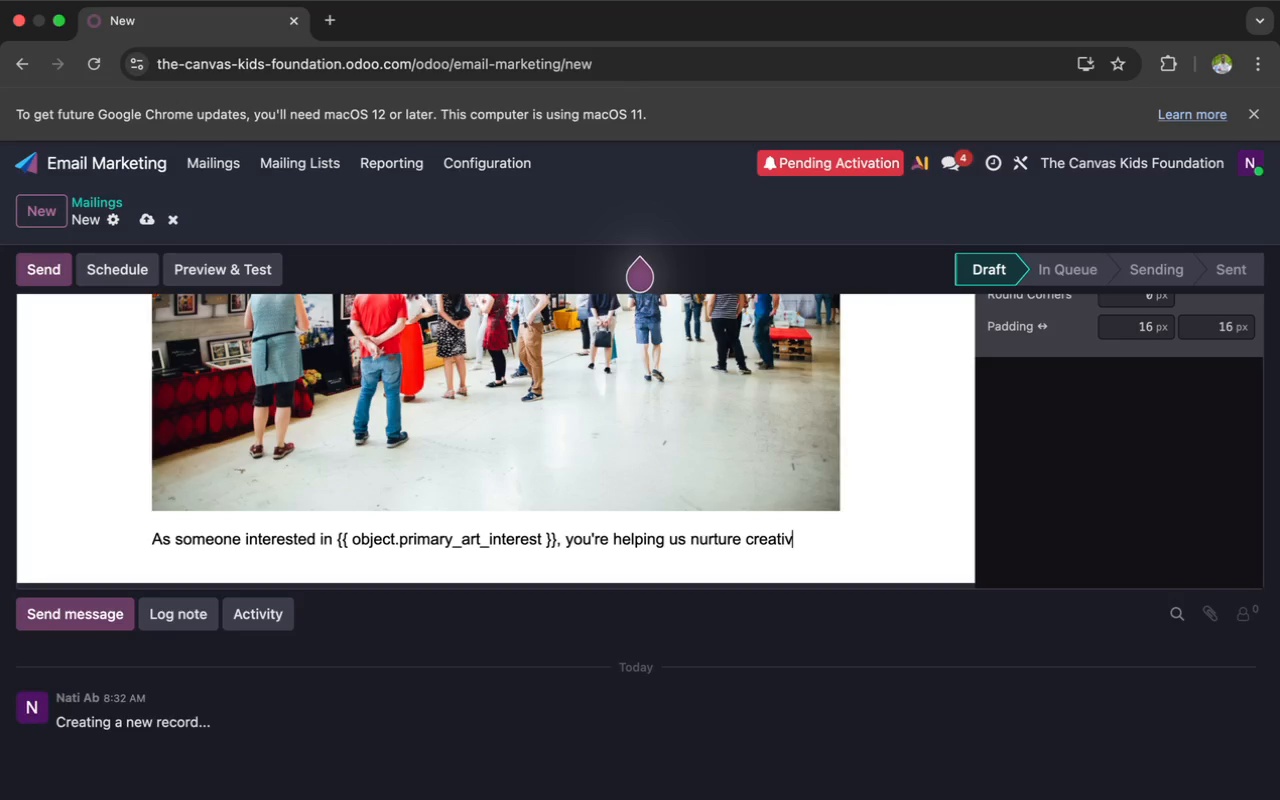 
type(ity where it matters most.)
 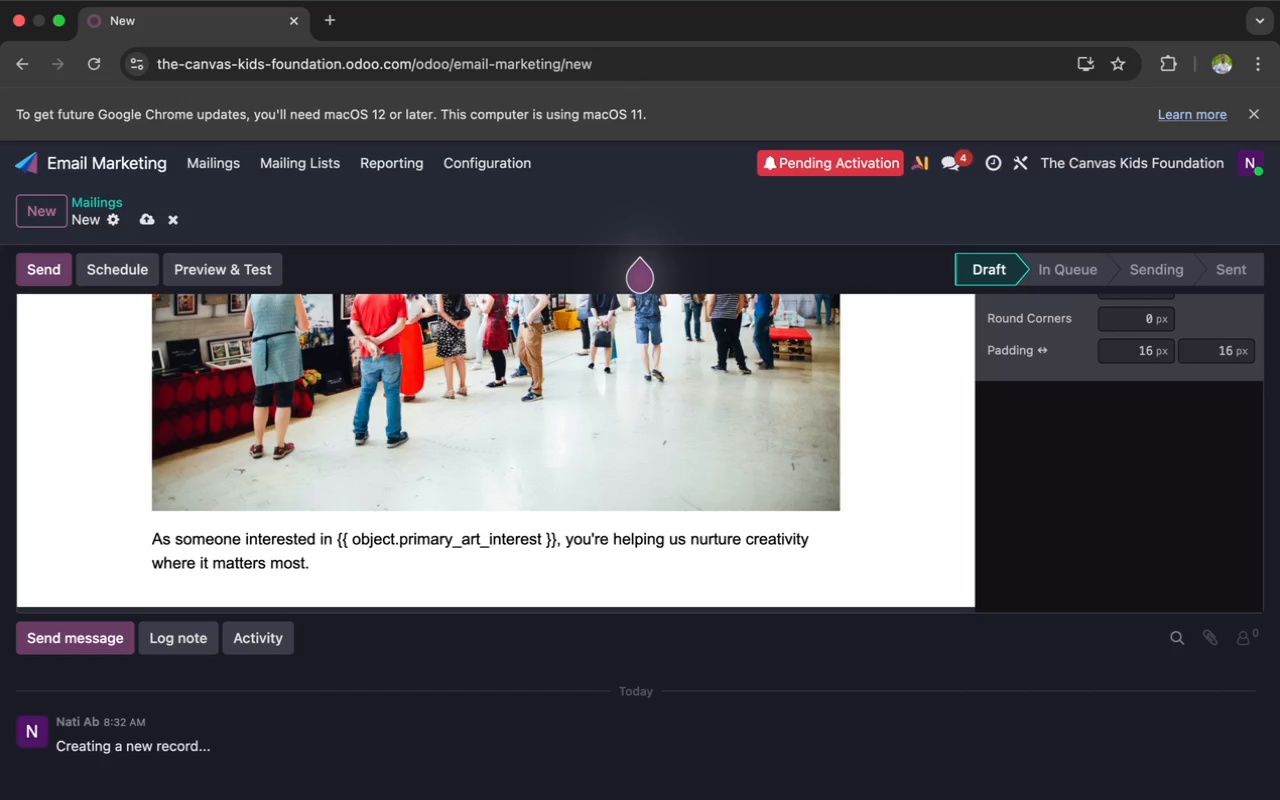 
key(Enter)
 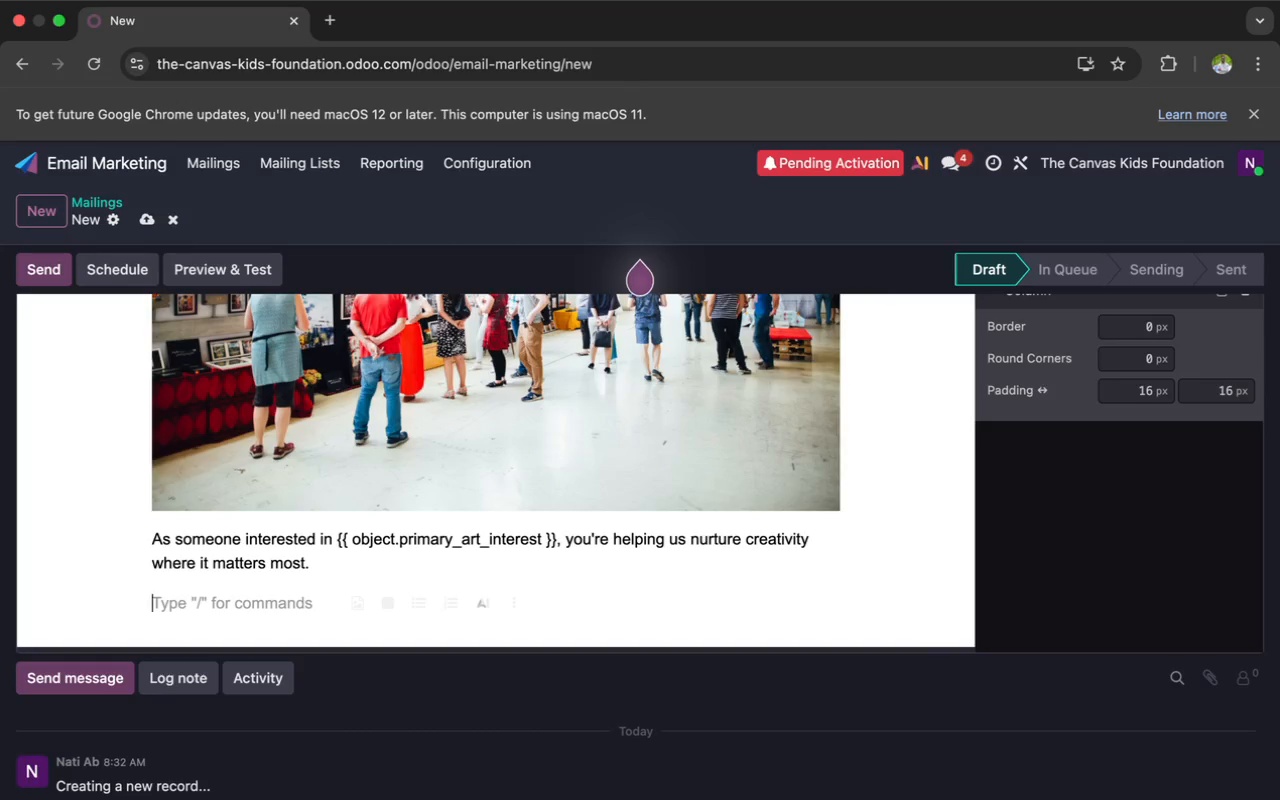 
type(We're excited to keep sharing thers jorneys with you.)
 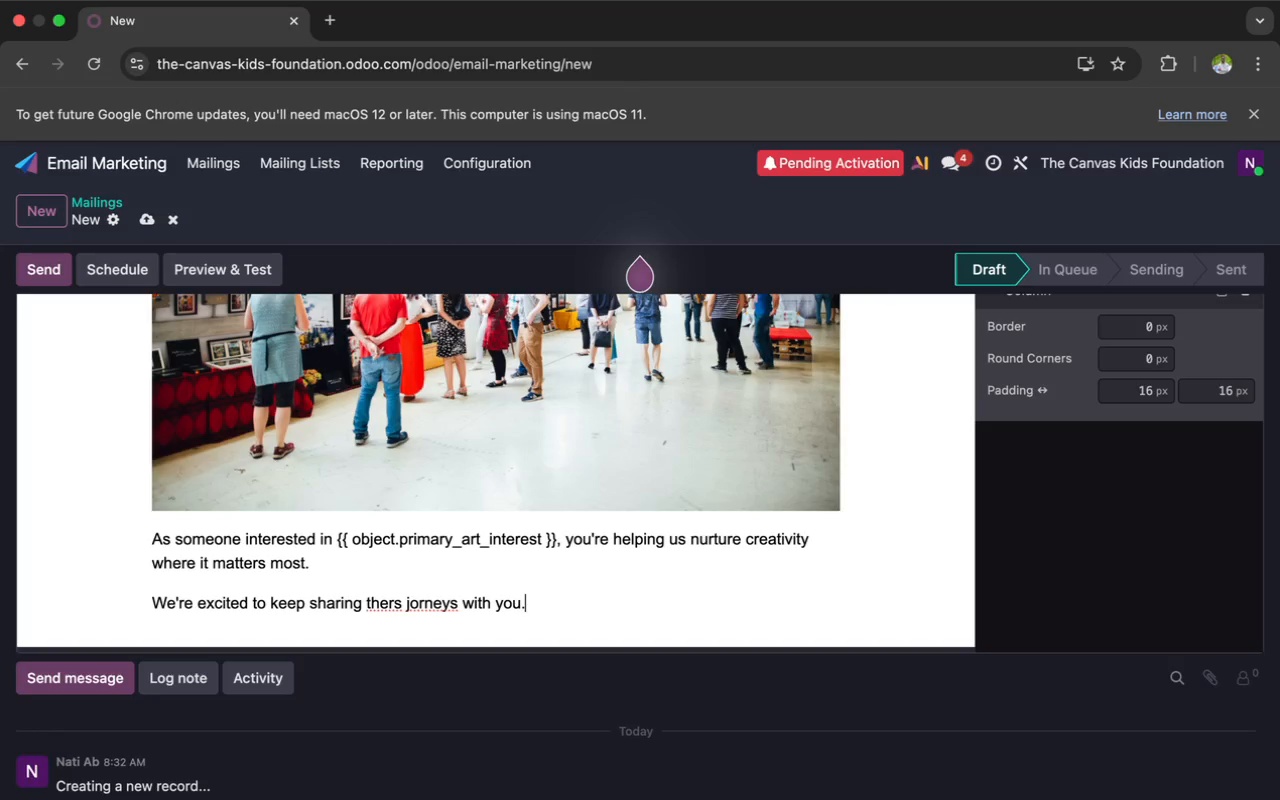 
wait(38.49)
 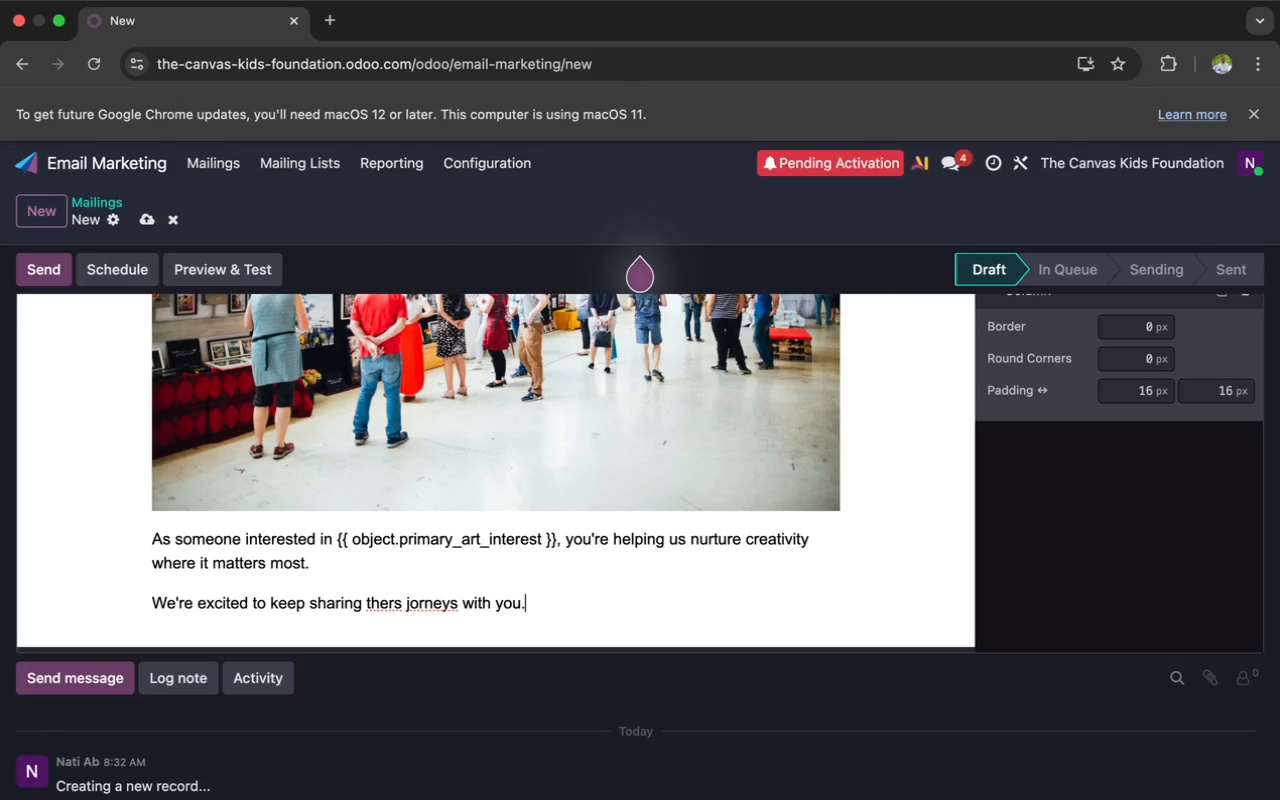 
scroll: coordinate [355, 536], scroll_direction: down, amount: 18.0
 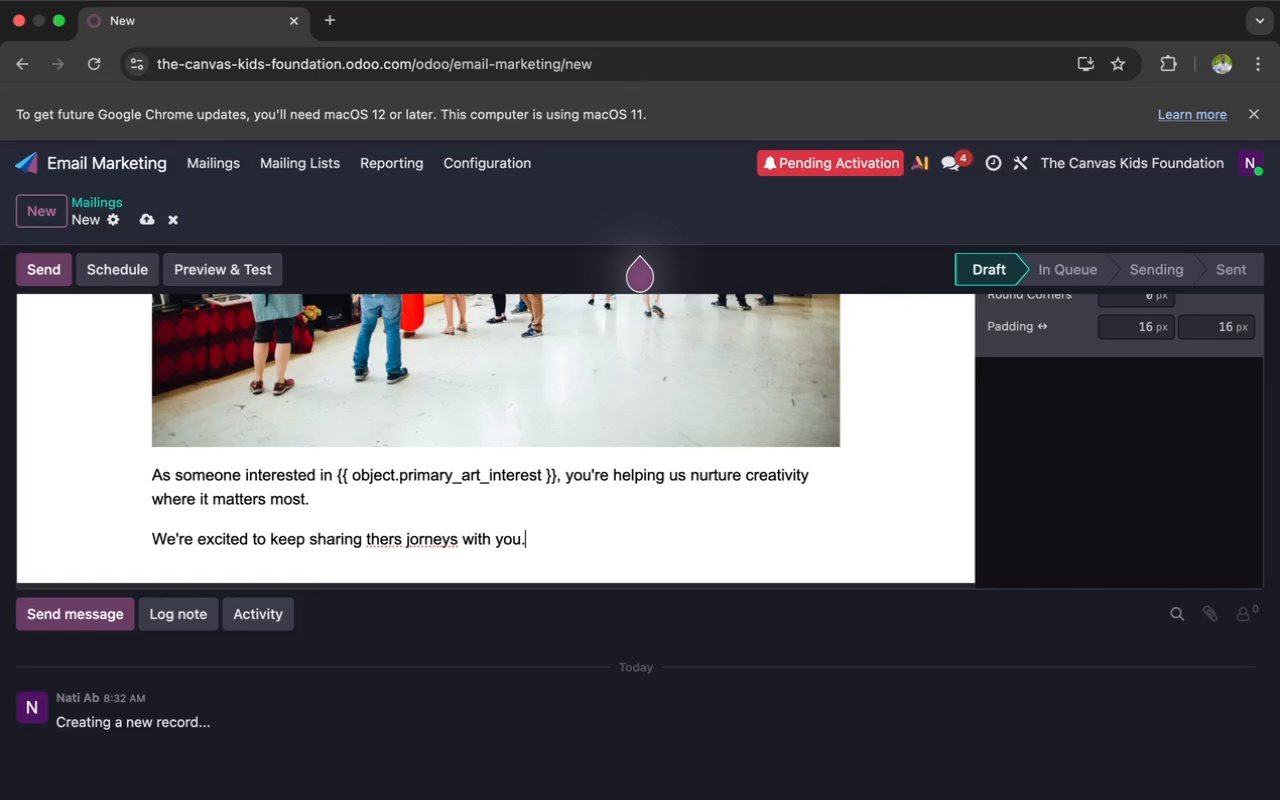 
wait(6.94)
 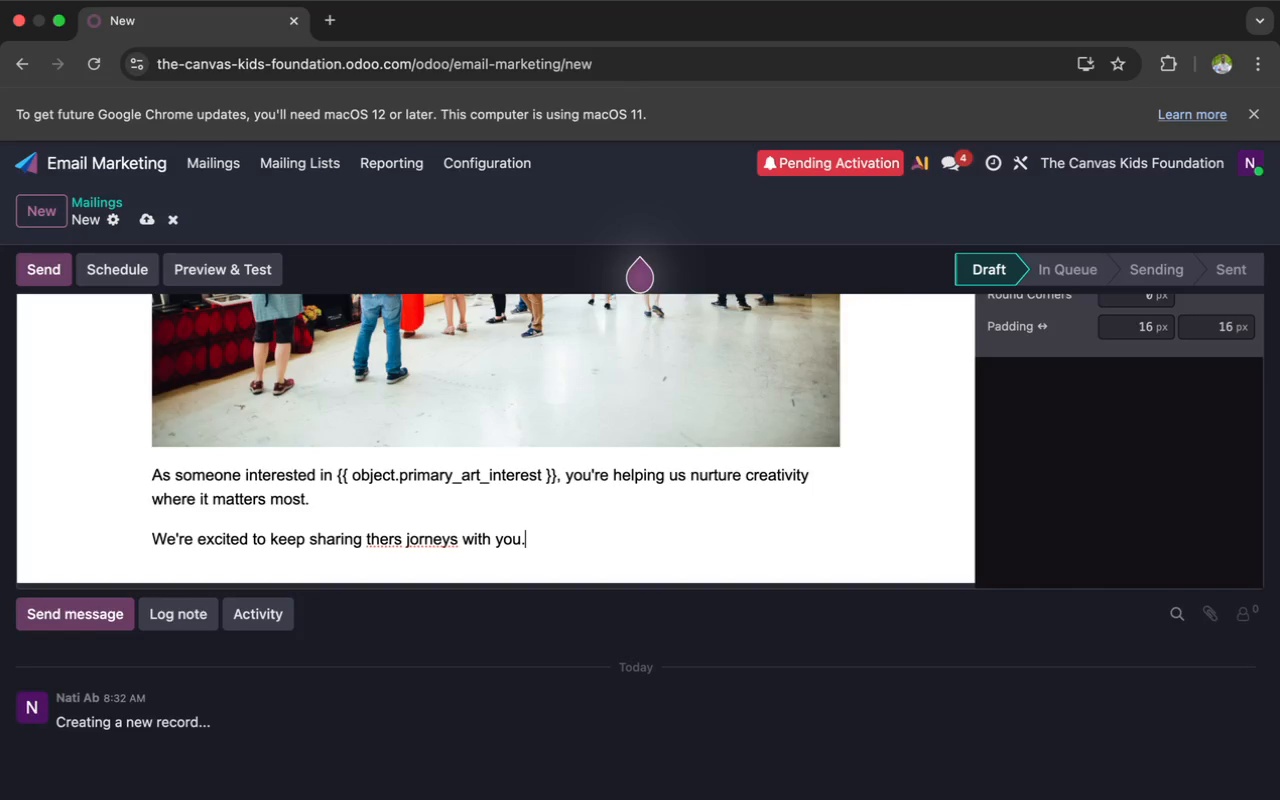 
scroll: coordinate [1050, 378], scroll_direction: up, amount: 16.0
 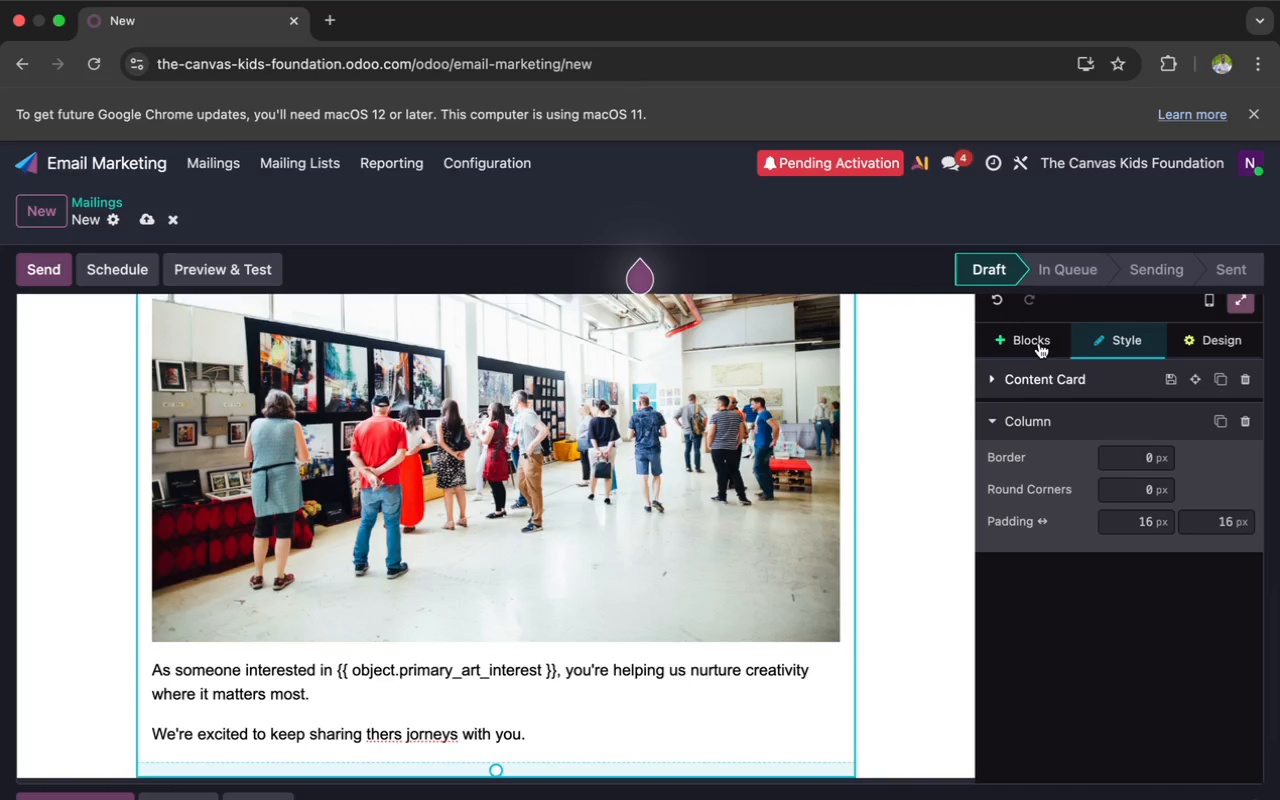 
left_click([1035, 340])
 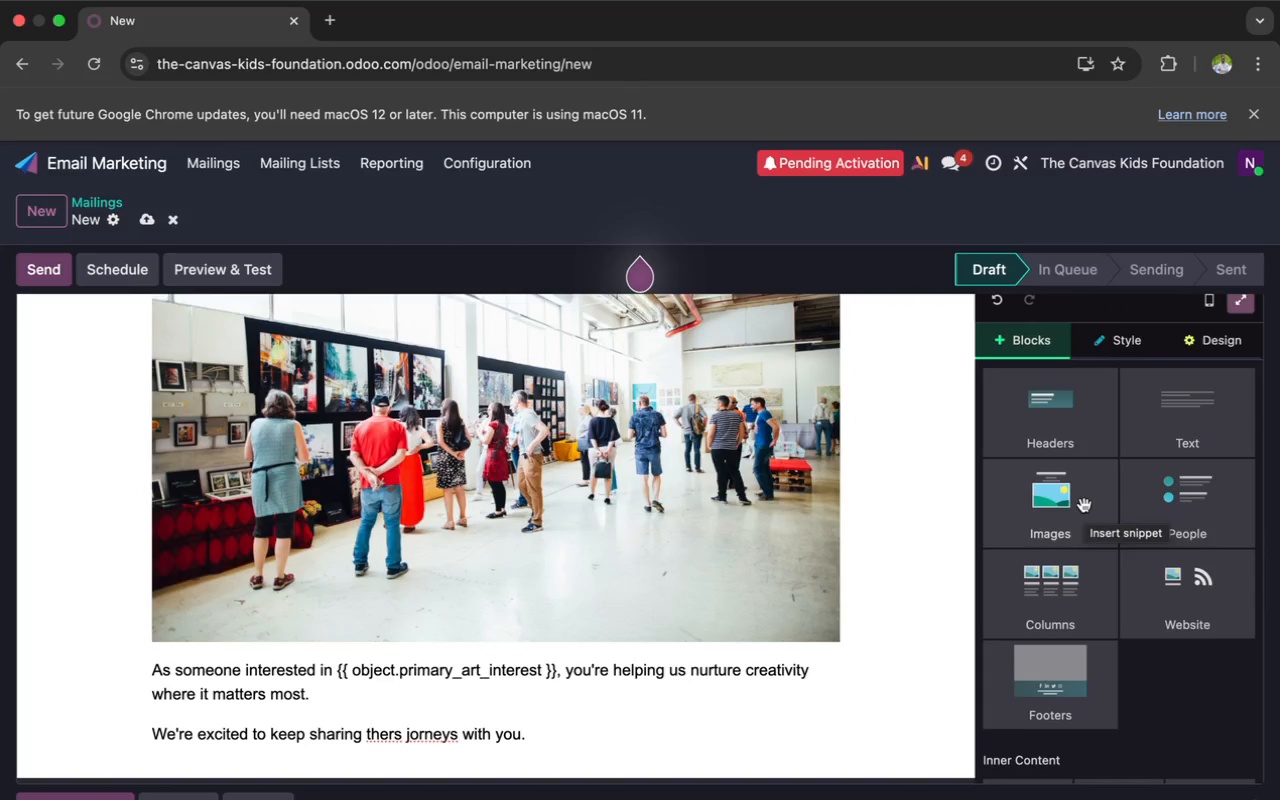 
wait(5.3)
 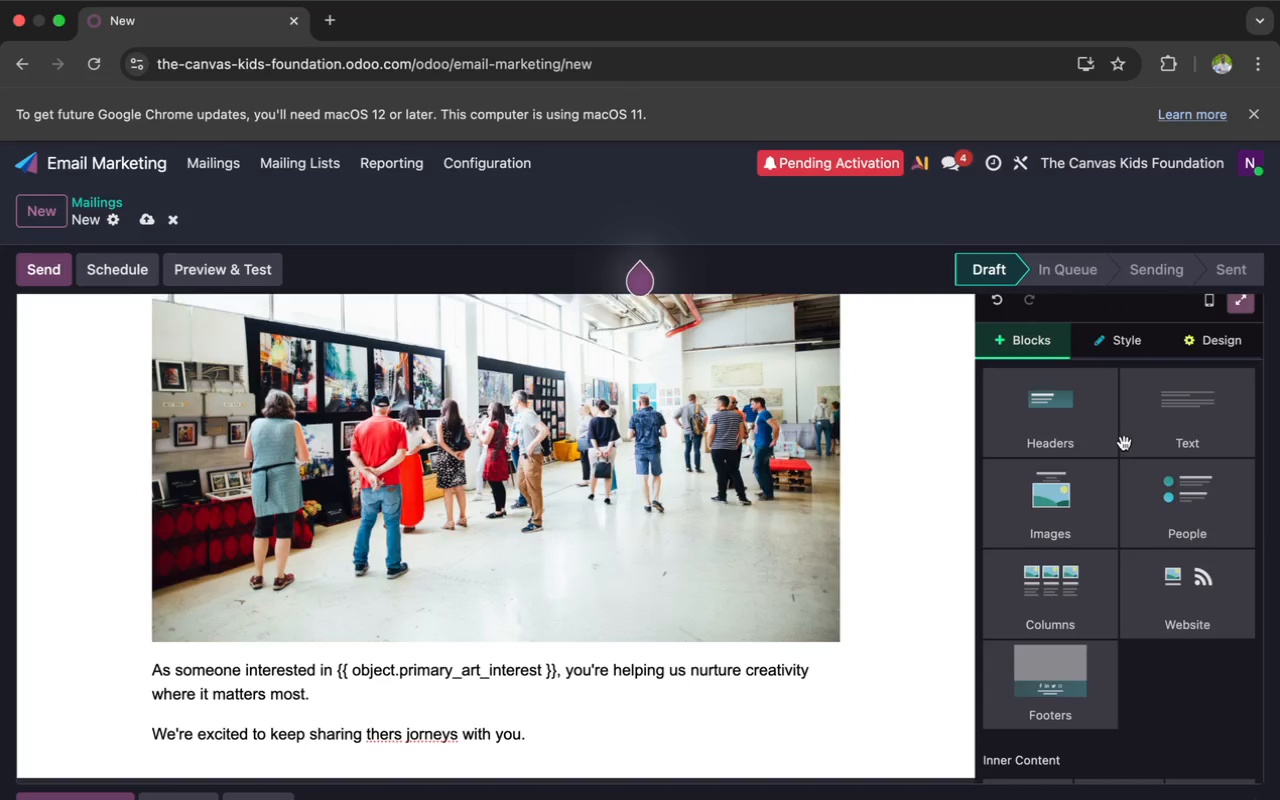 
left_click([1064, 665])
 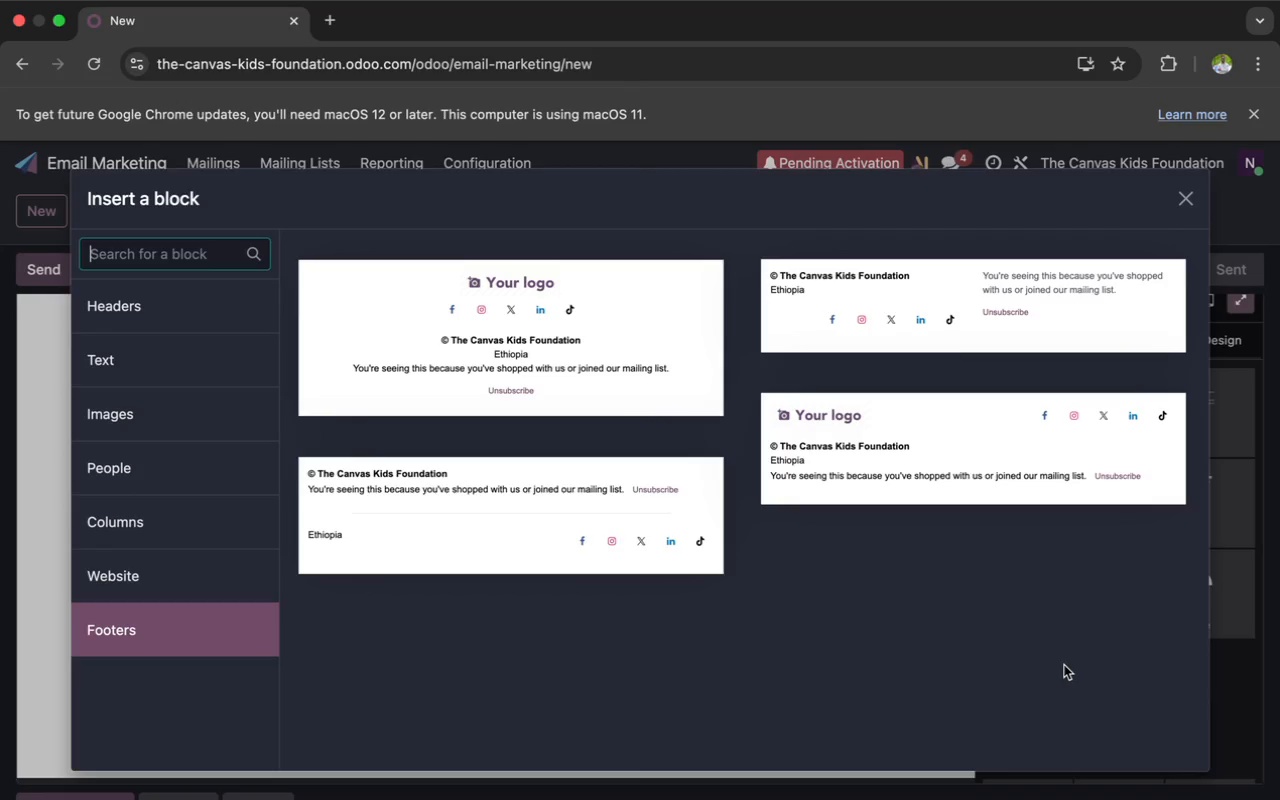 
wait(63.62)
 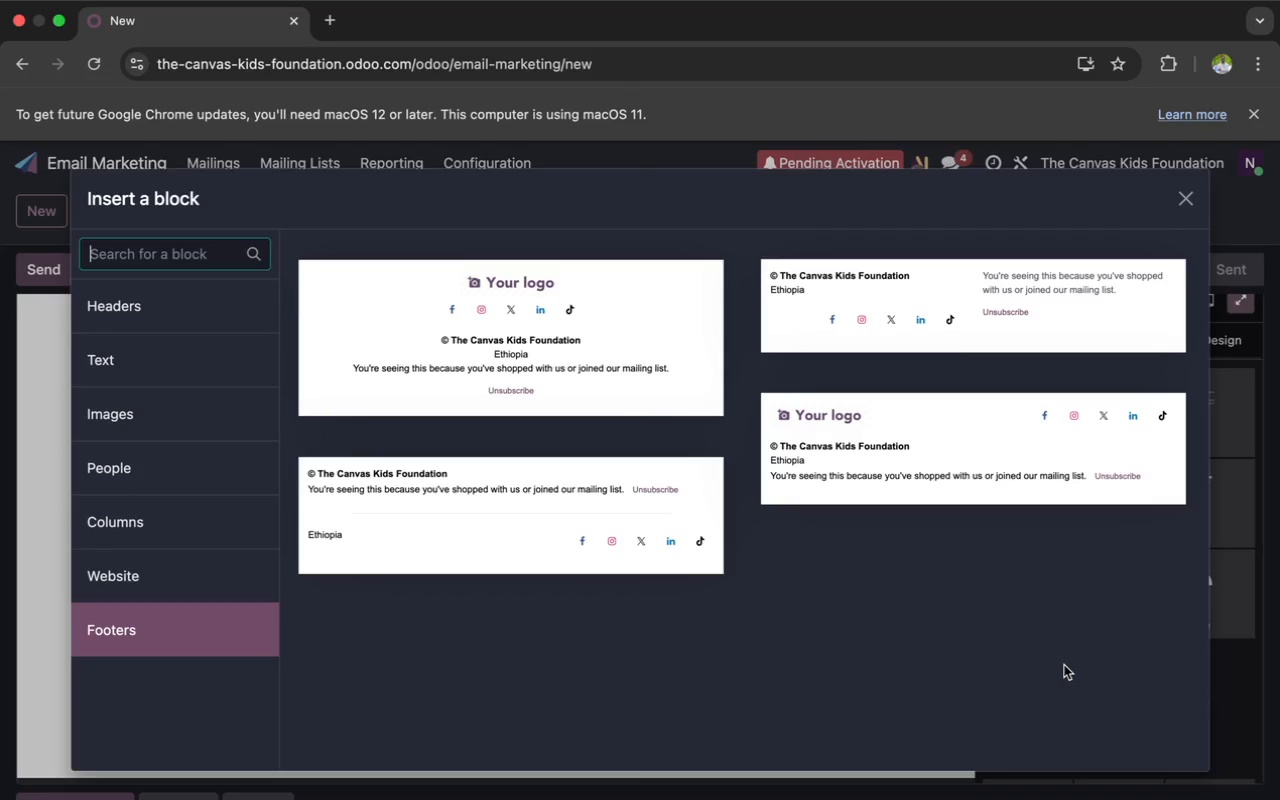 
scroll: coordinate [1064, 665], scroll_direction: down, amount: 3.0
 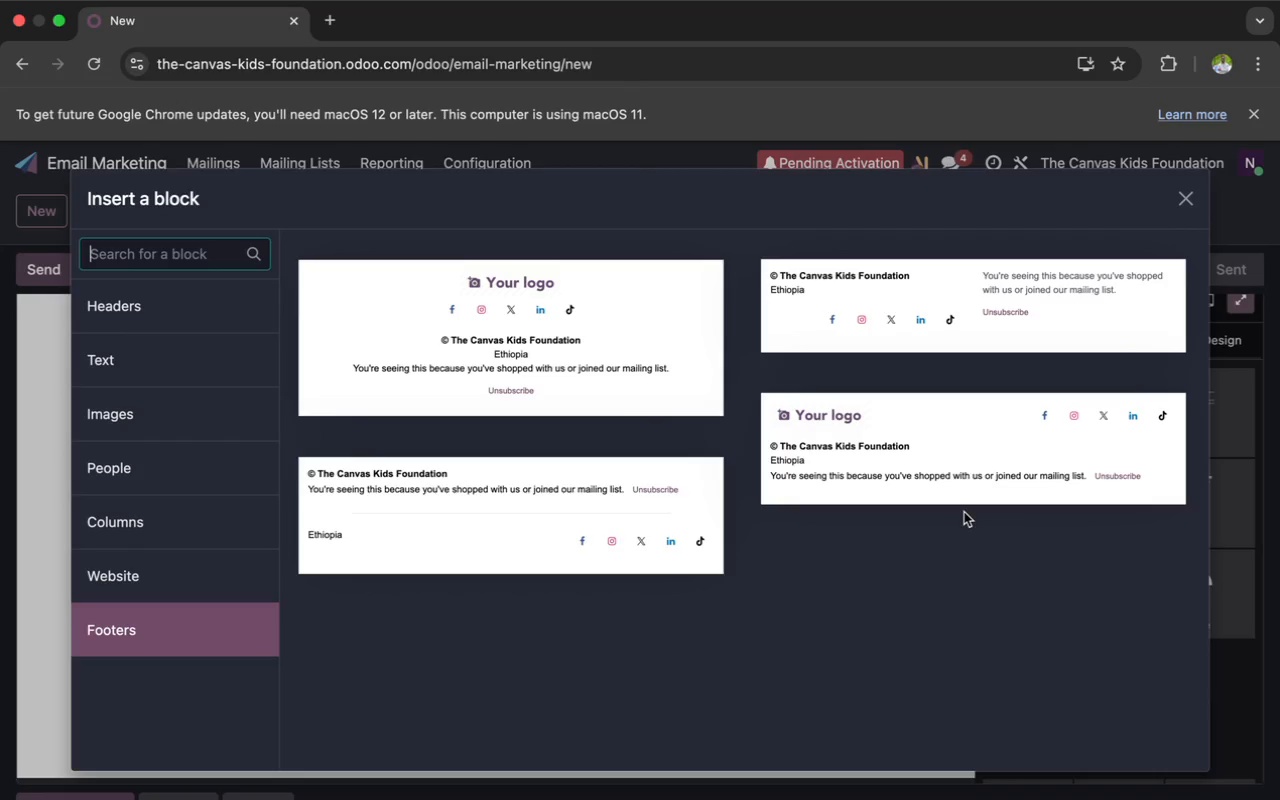 
wait(13.38)
 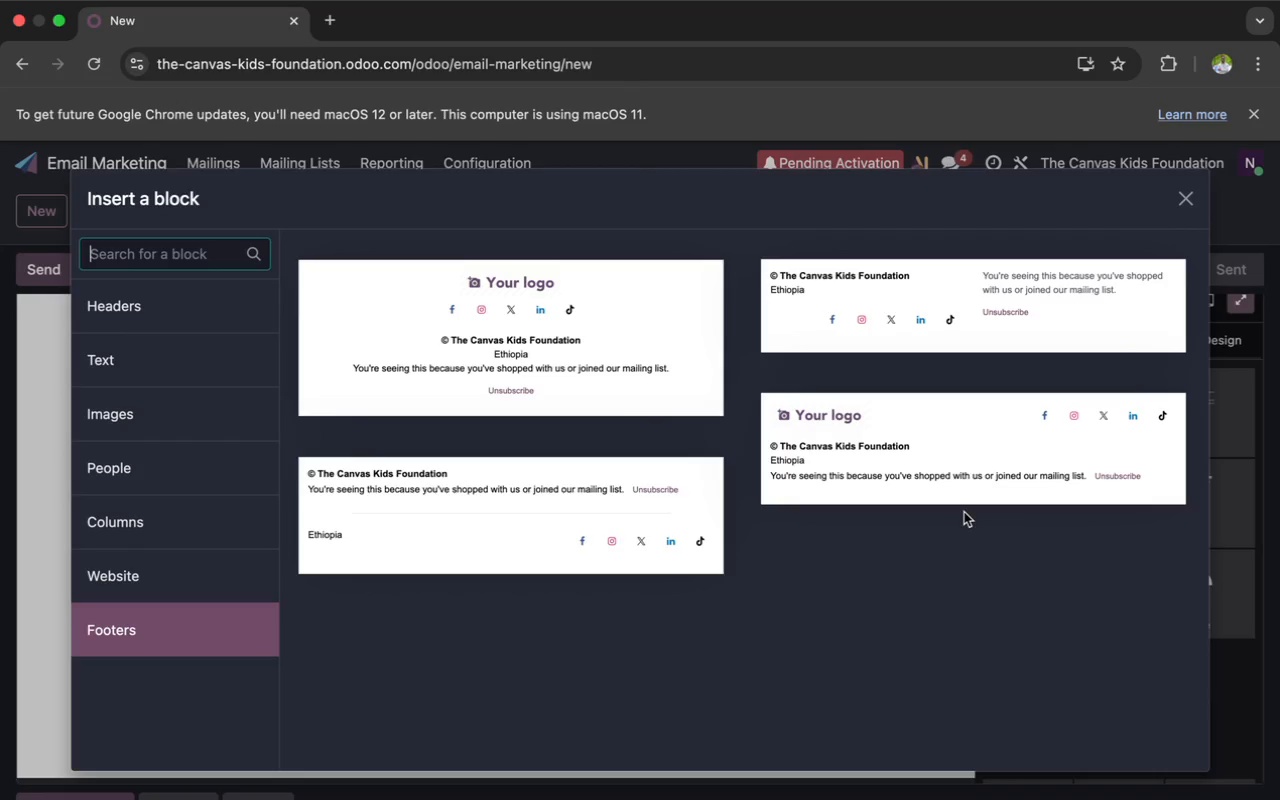 
left_click([539, 475])
 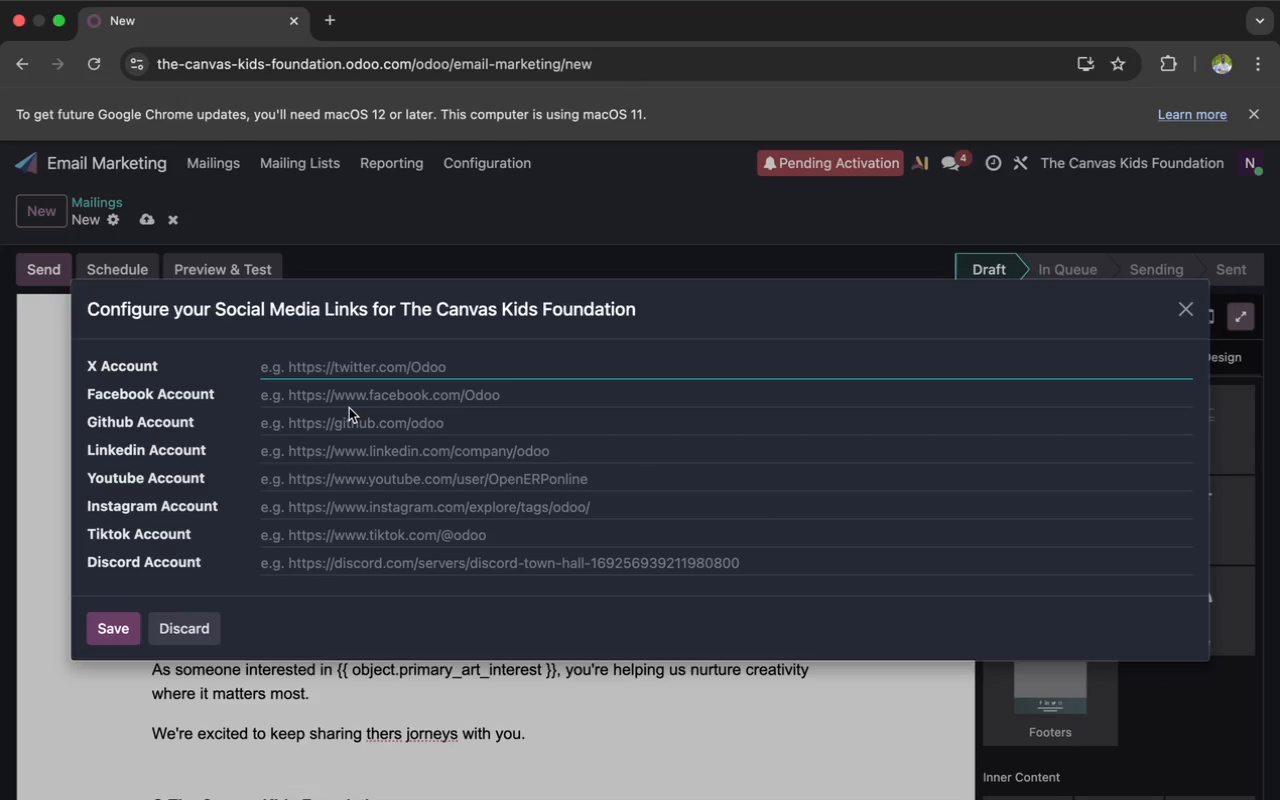 
wait(26.6)
 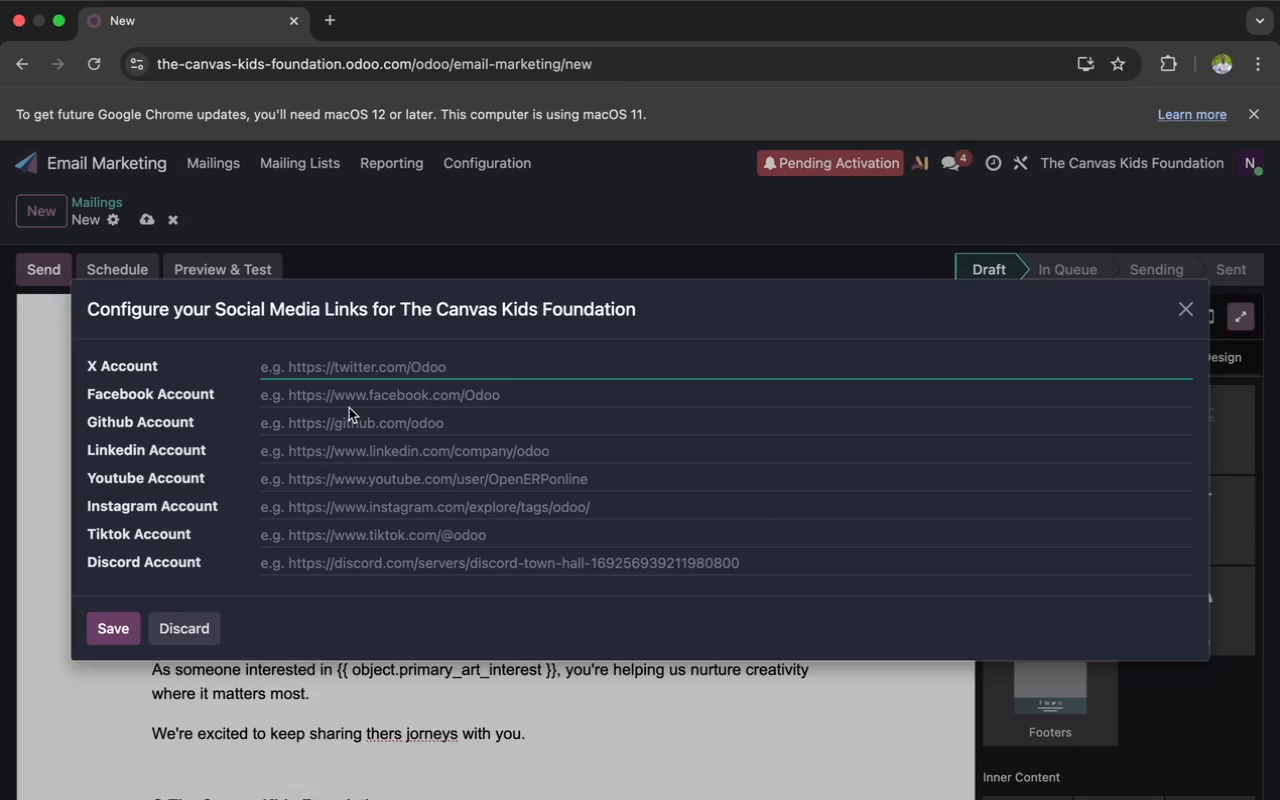 
left_click([1189, 307])
 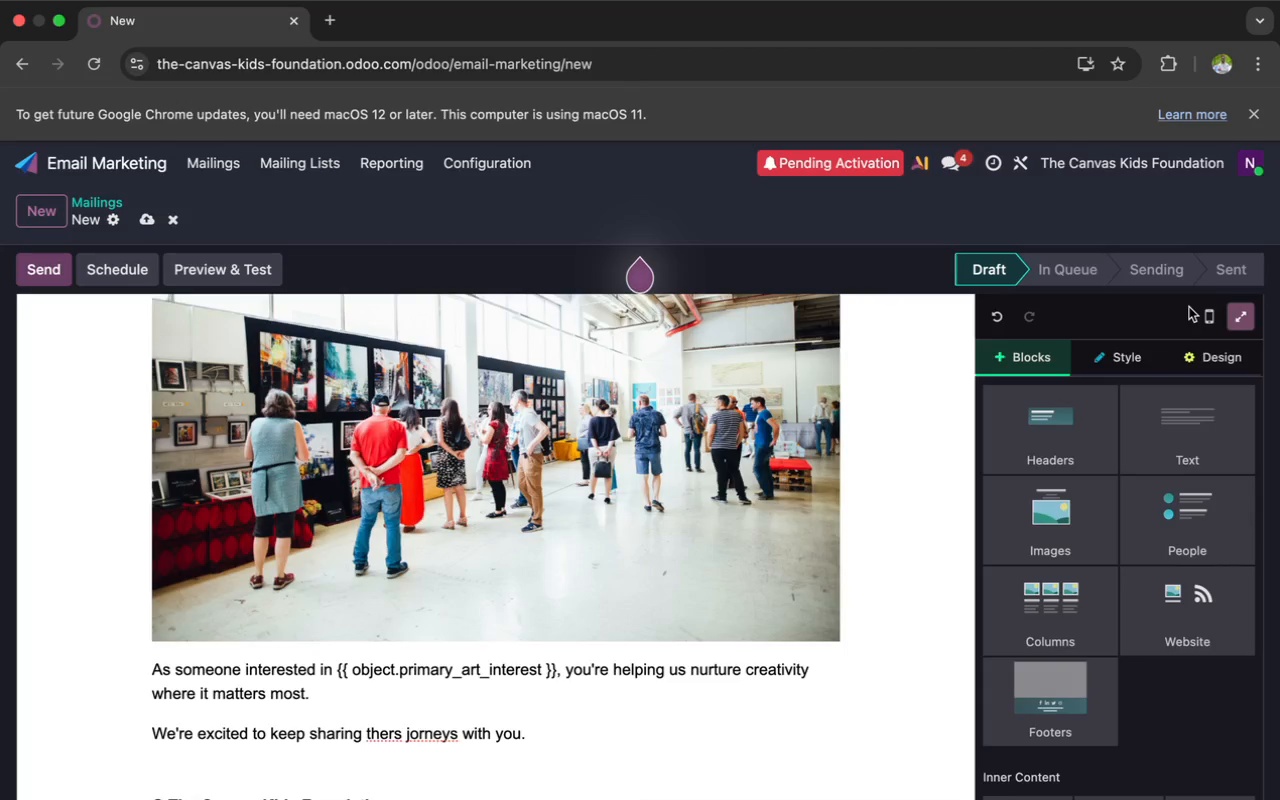 
wait(16.36)
 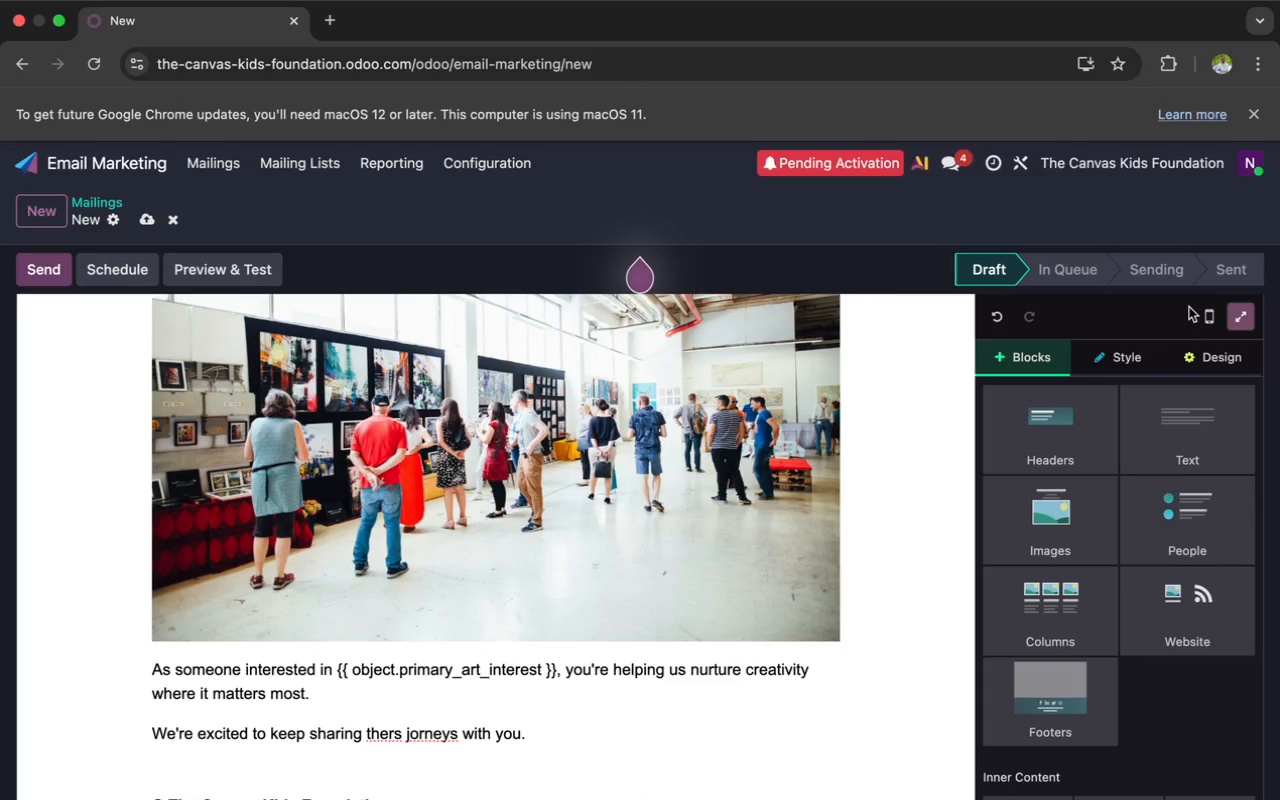 
scroll: coordinate [1189, 307], scroll_direction: down, amount: 15.0
 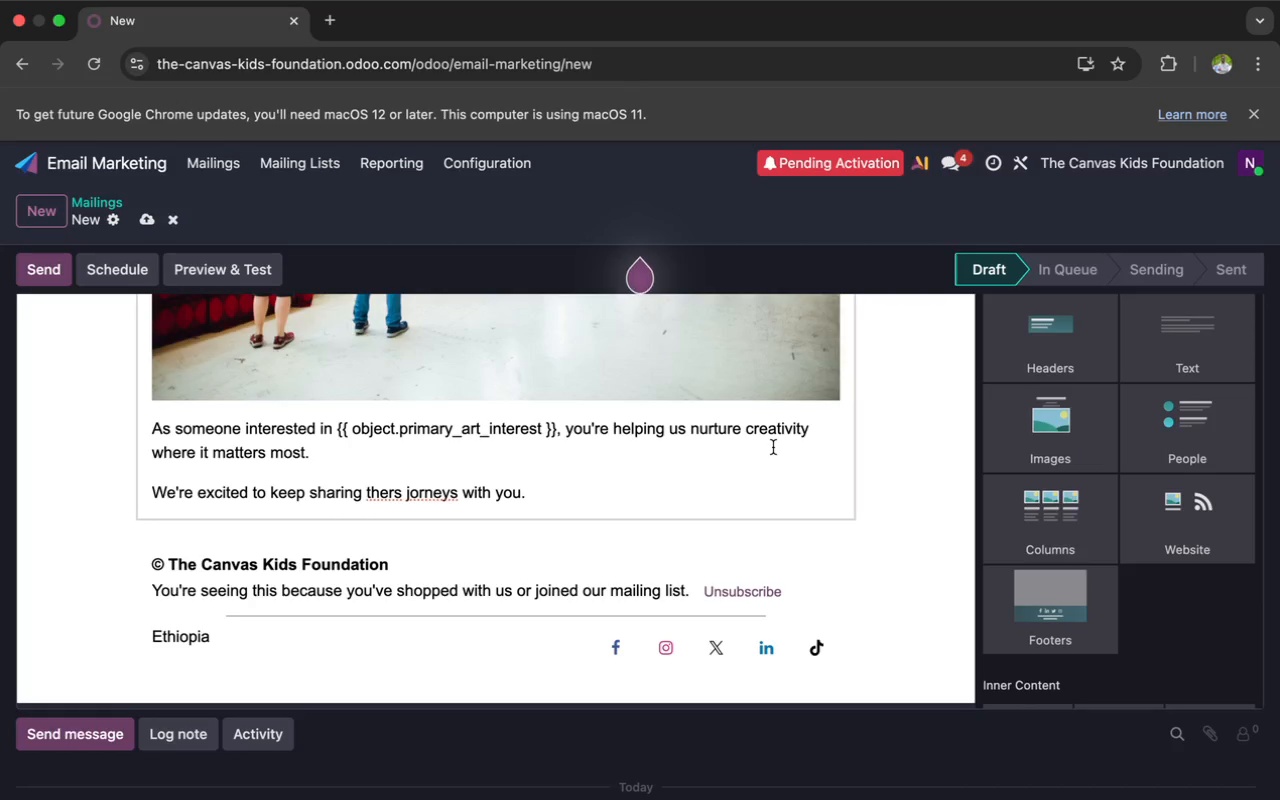 
wait(68.87)
 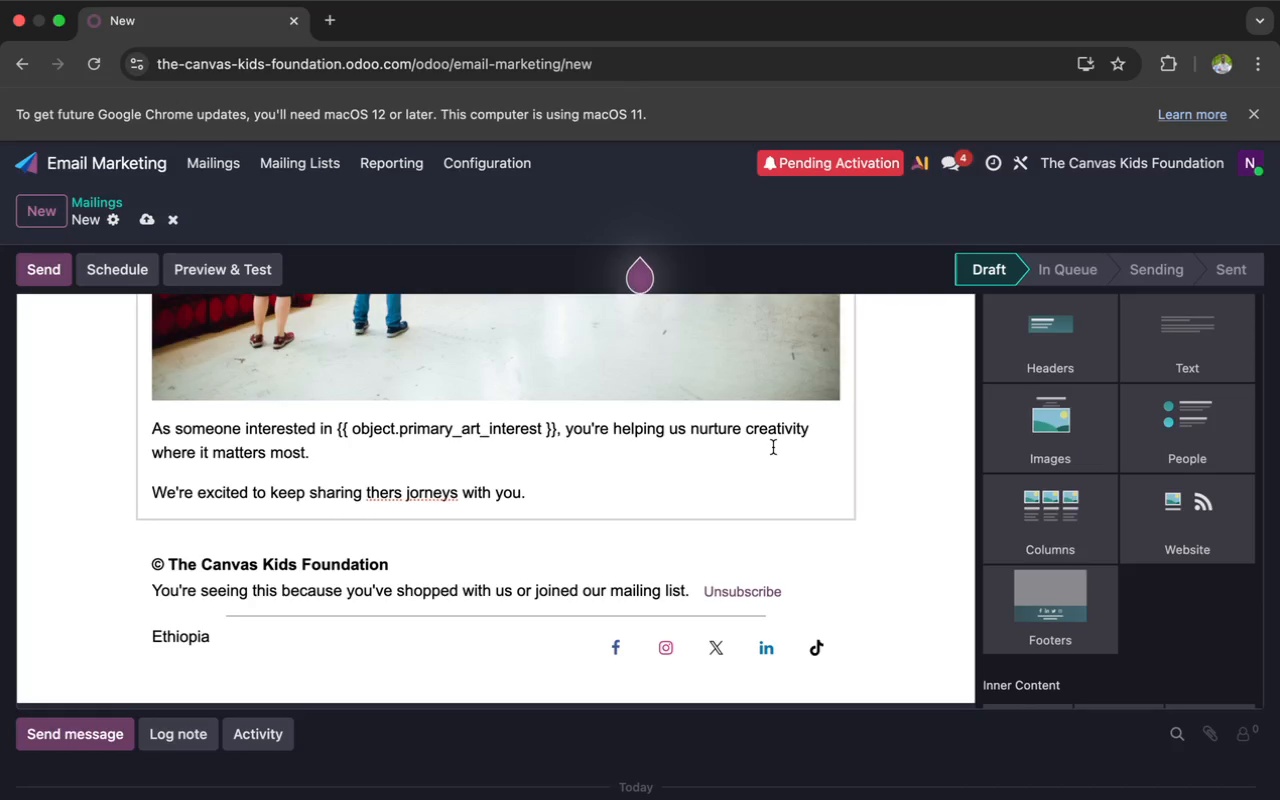 
scroll: coordinate [764, 427], scroll_direction: up, amount: 19.0
 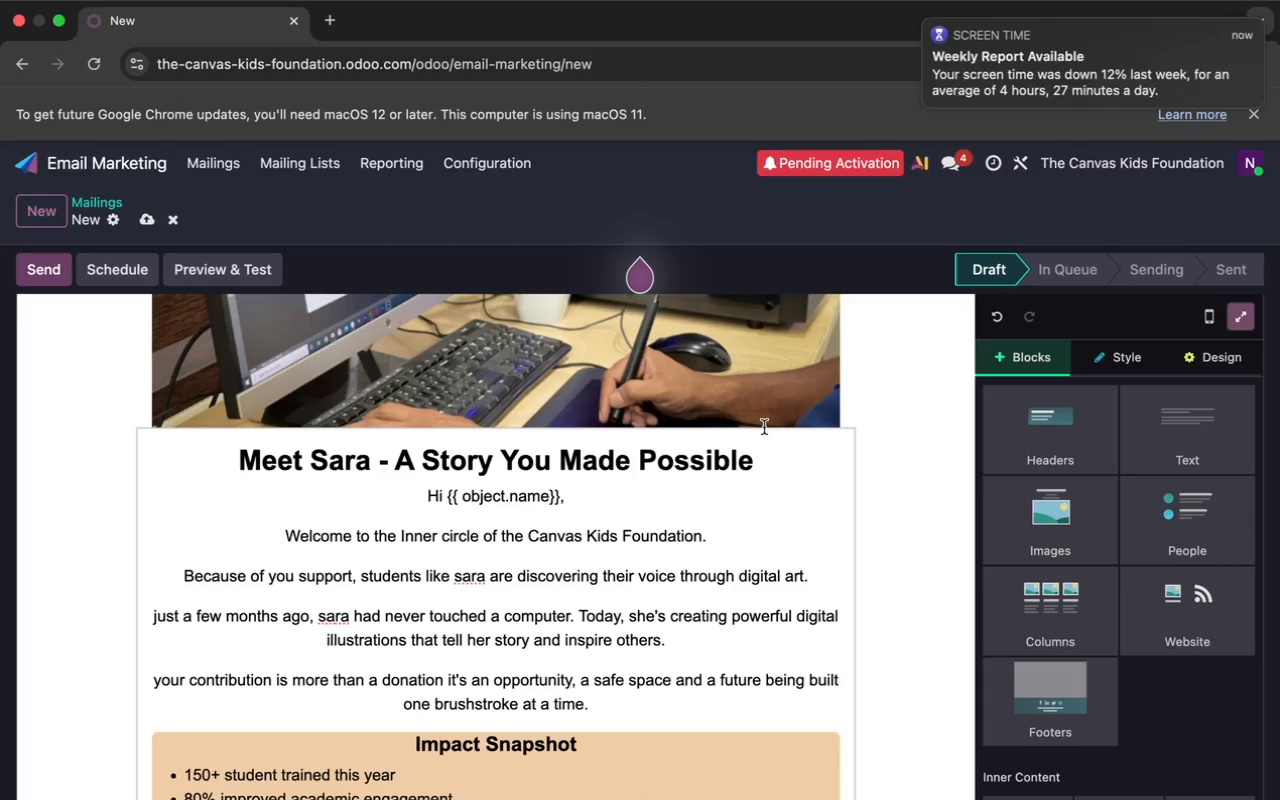 
wait(11.75)
 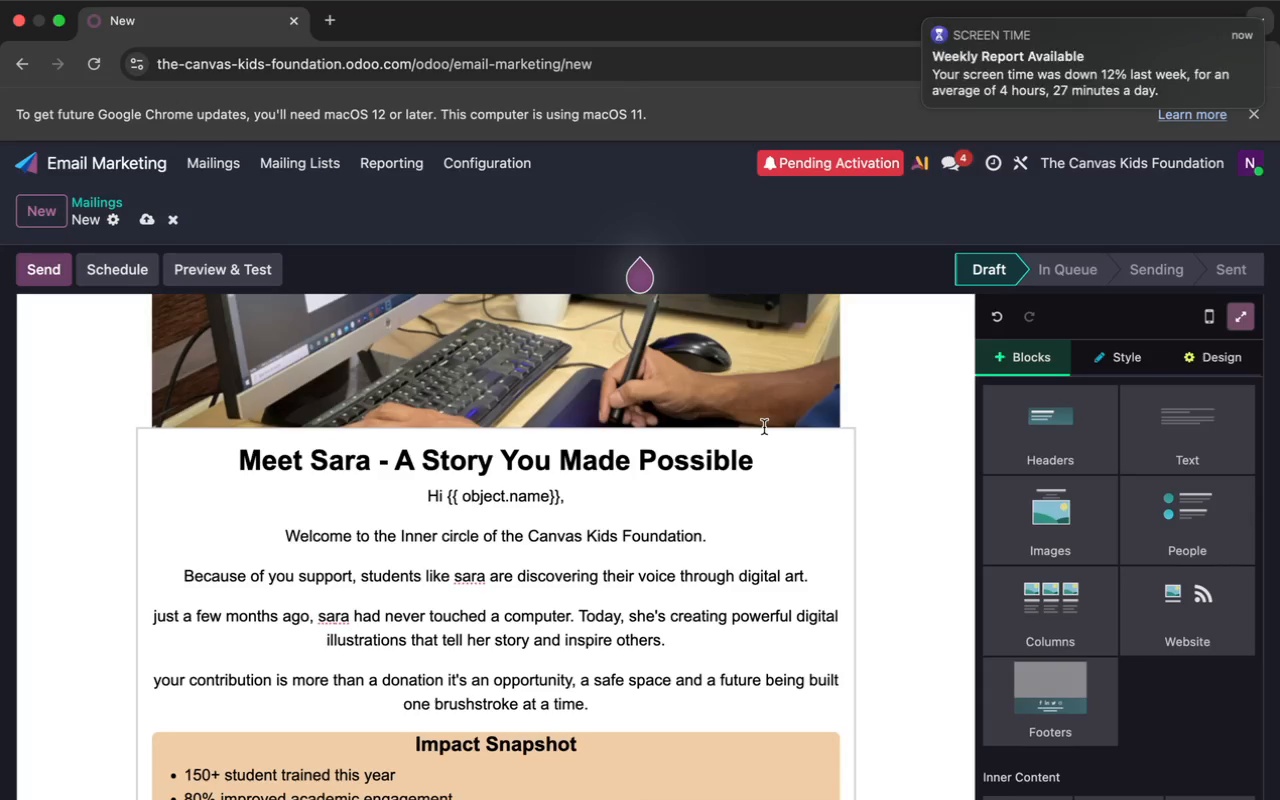 
hold_key(key=I, duration=0.64)
 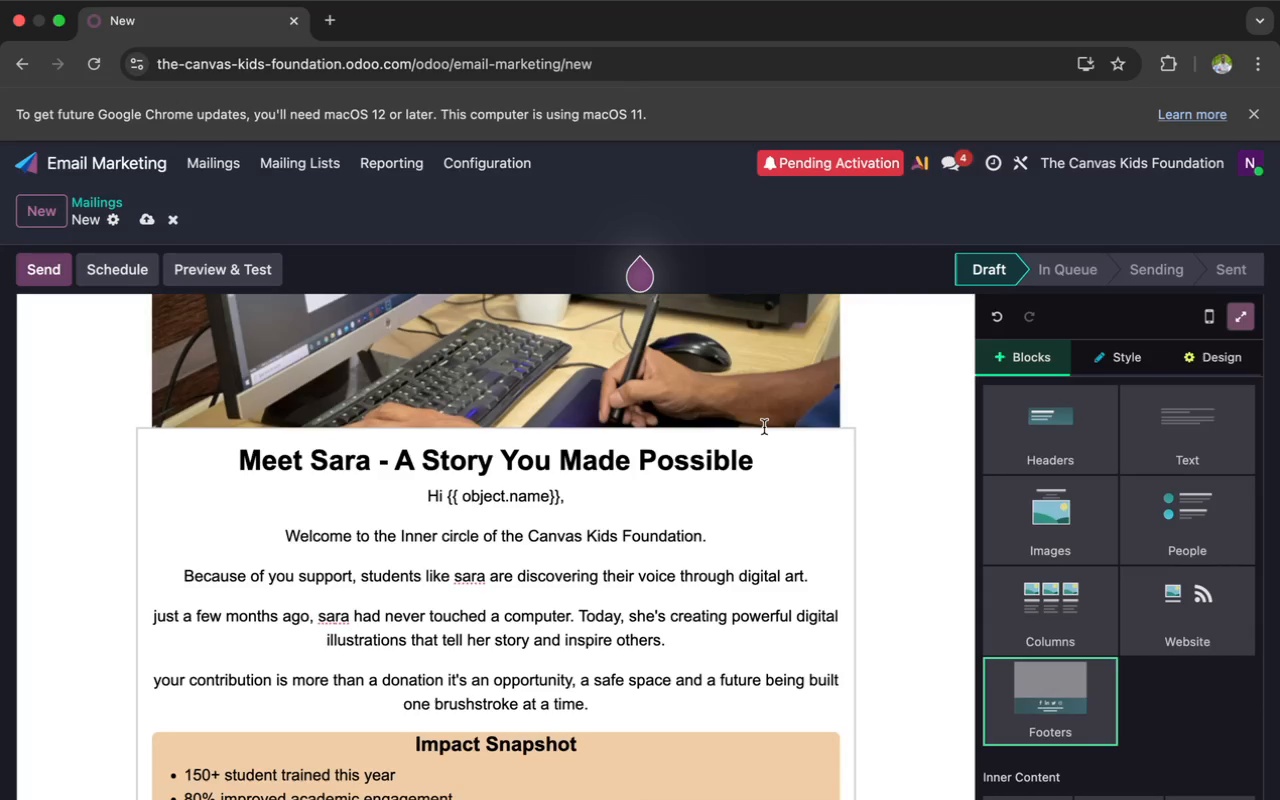 
wait(19.6)
 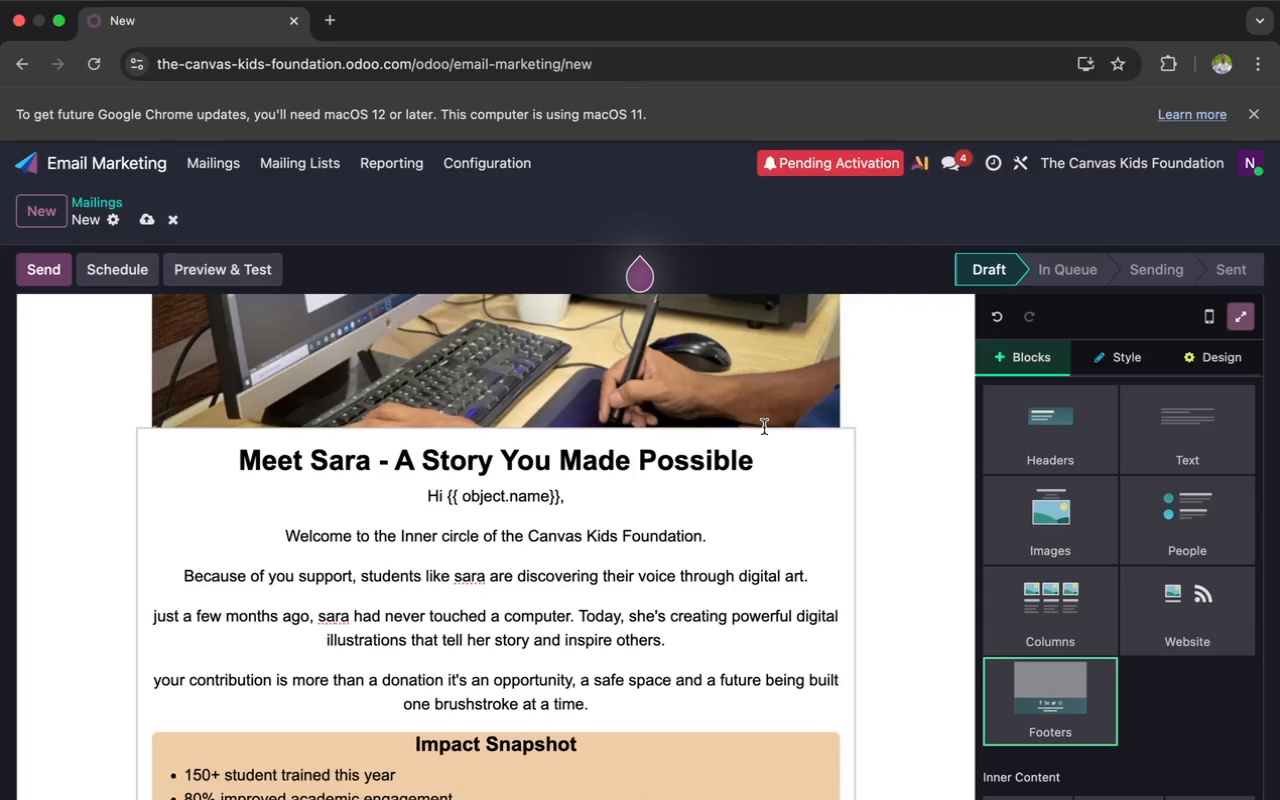 
scroll: coordinate [650, 465], scroll_direction: down, amount: 91.0
 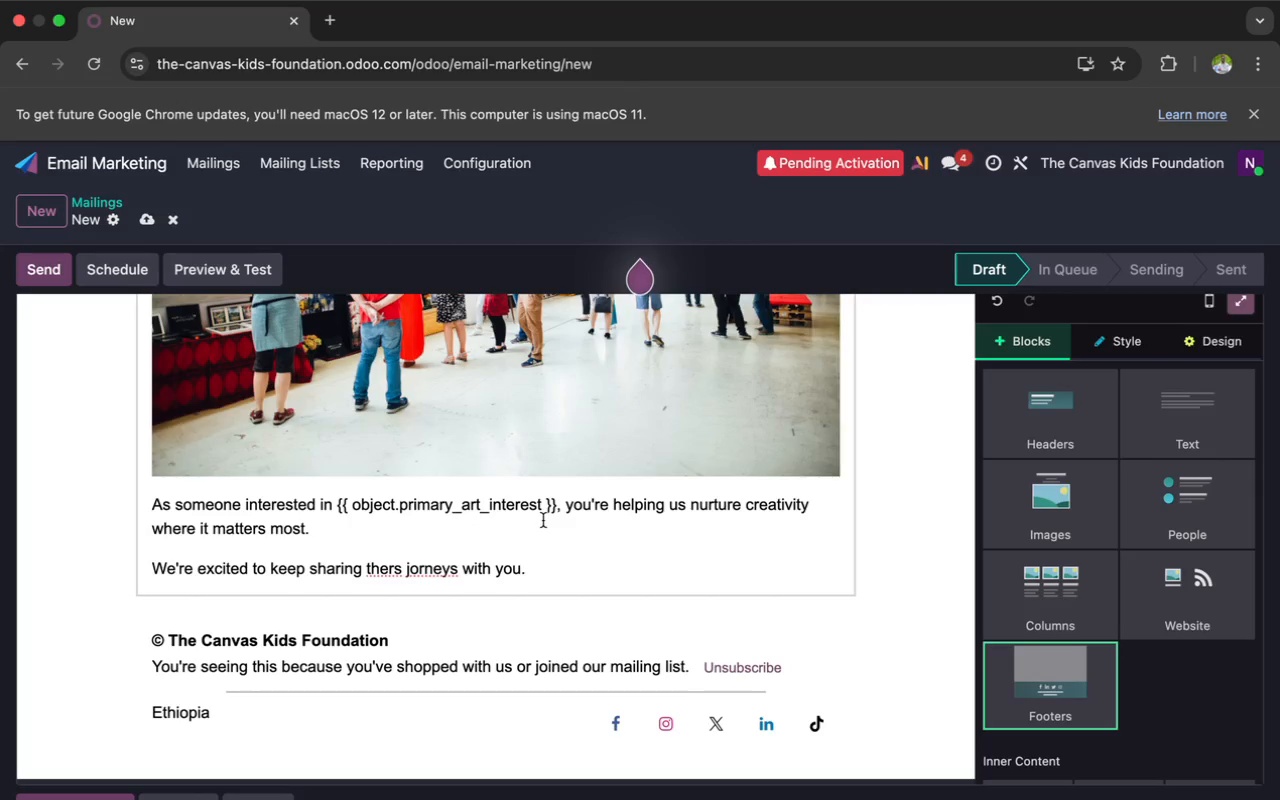 
wait(11.24)
 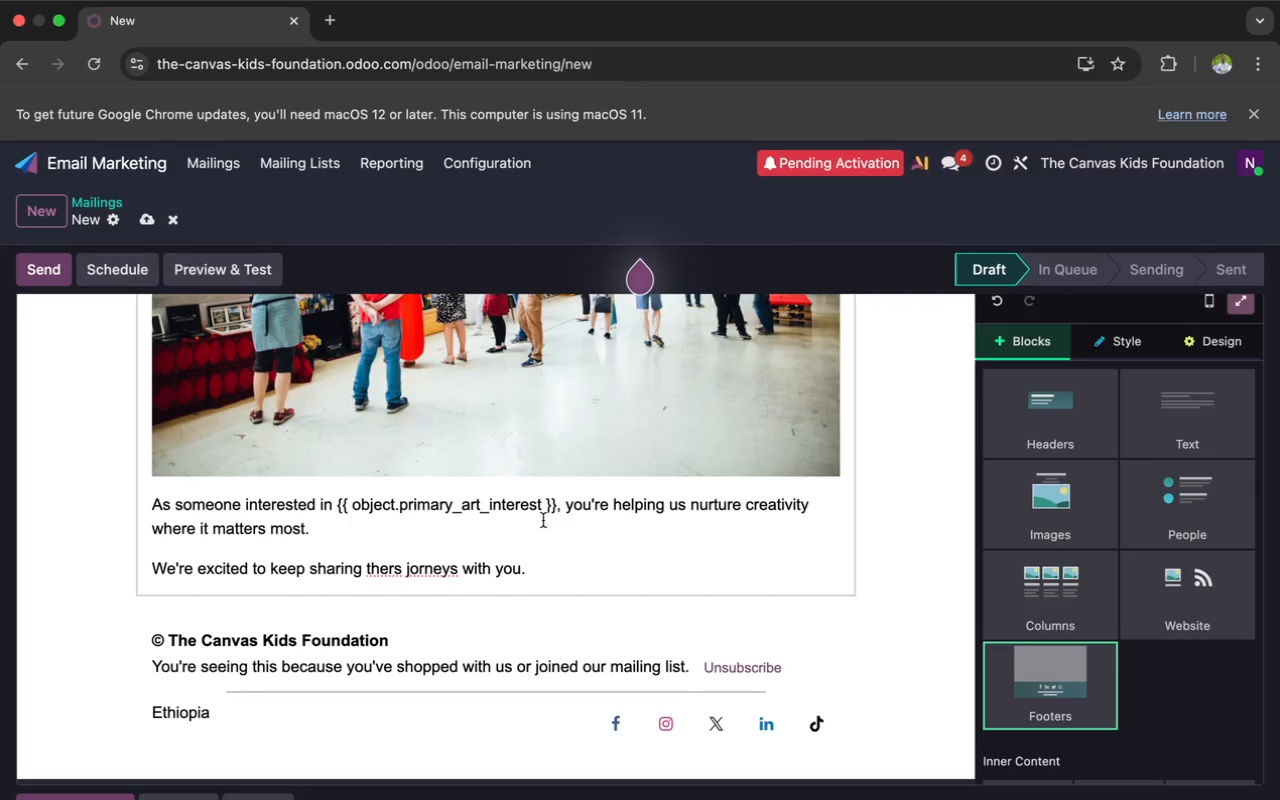 
left_click([402, 569])
 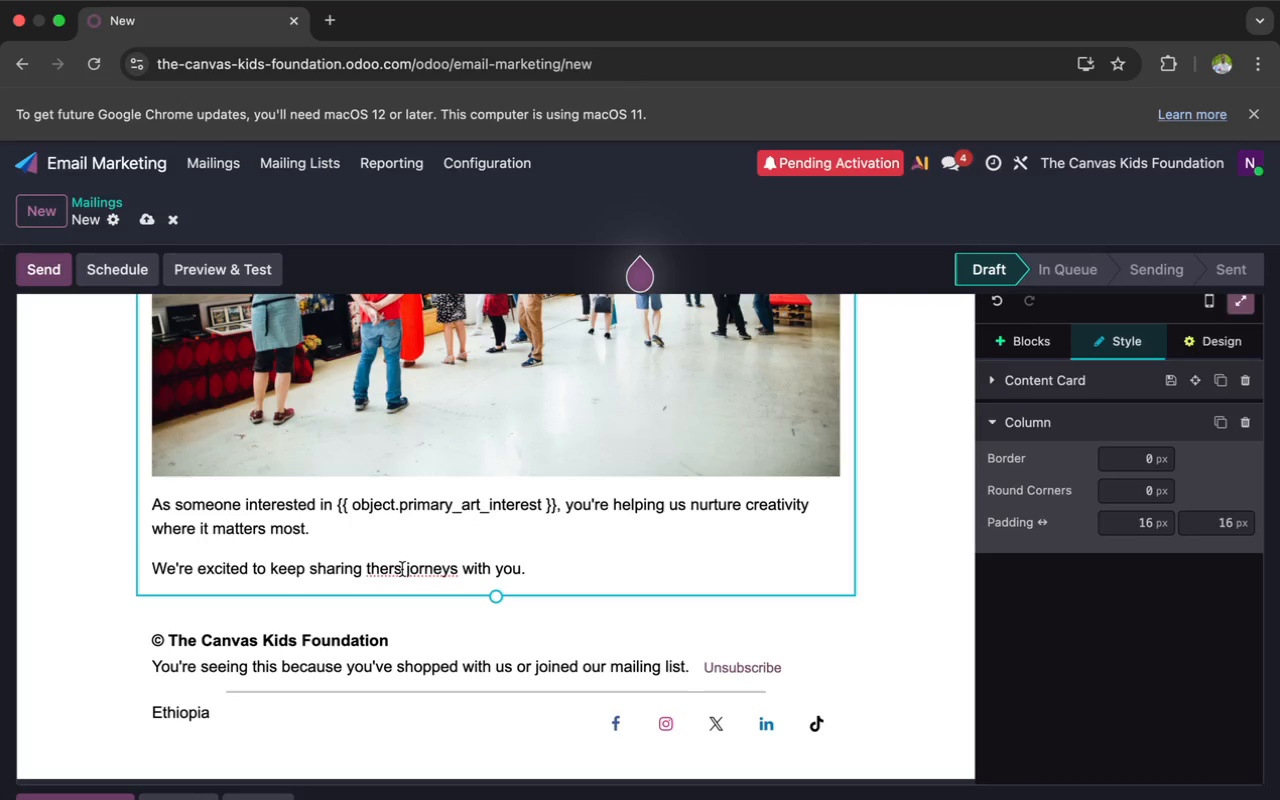 
key(Backspace)
key(Backspace)
type(se)
 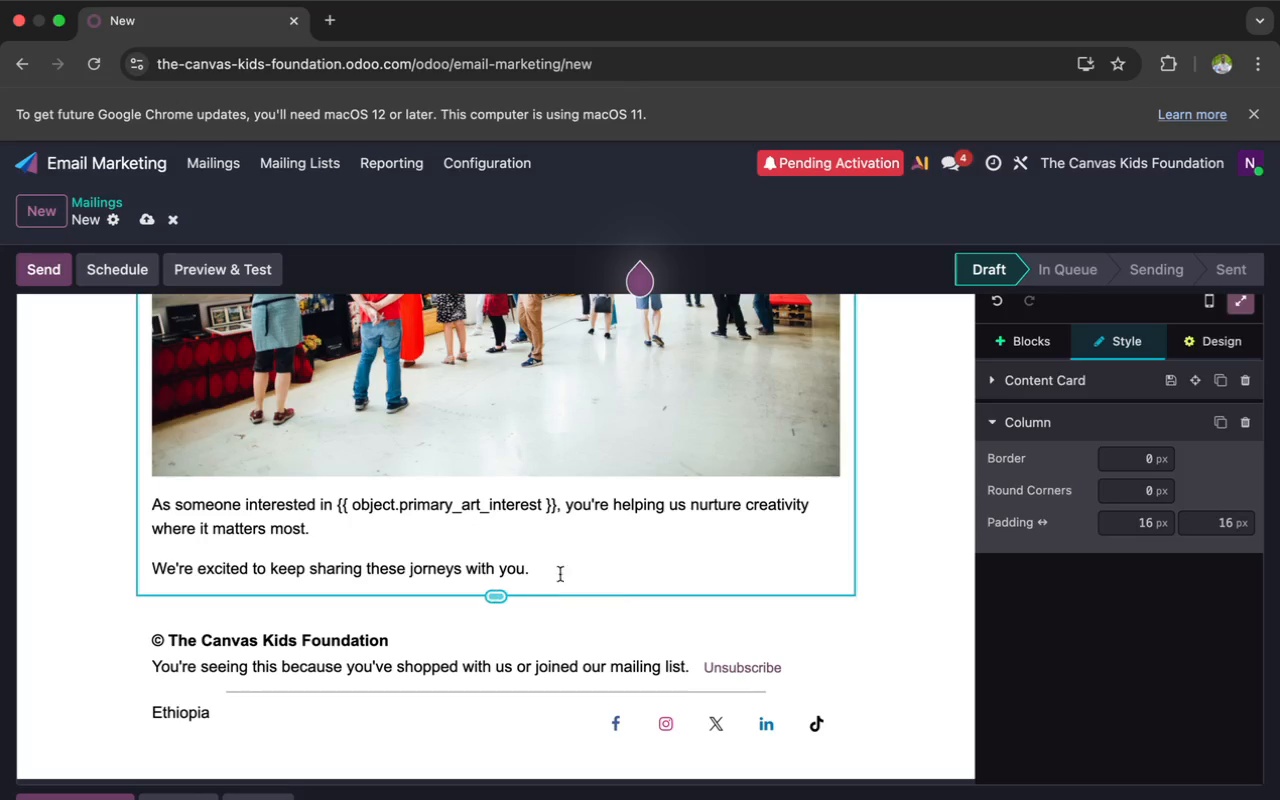 
scroll: coordinate [578, 565], scroll_direction: up, amount: 81.0
 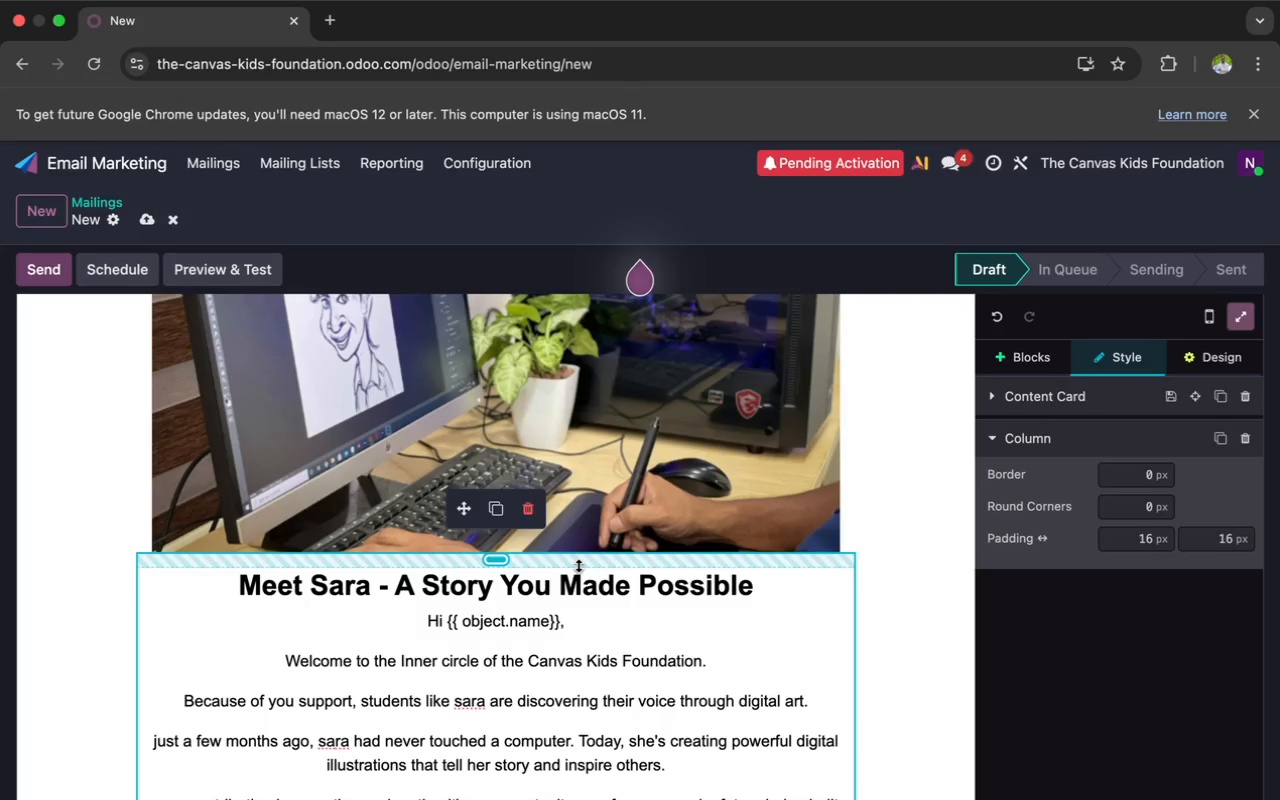 
scroll: coordinate [578, 565], scroll_direction: down, amount: 83.0
 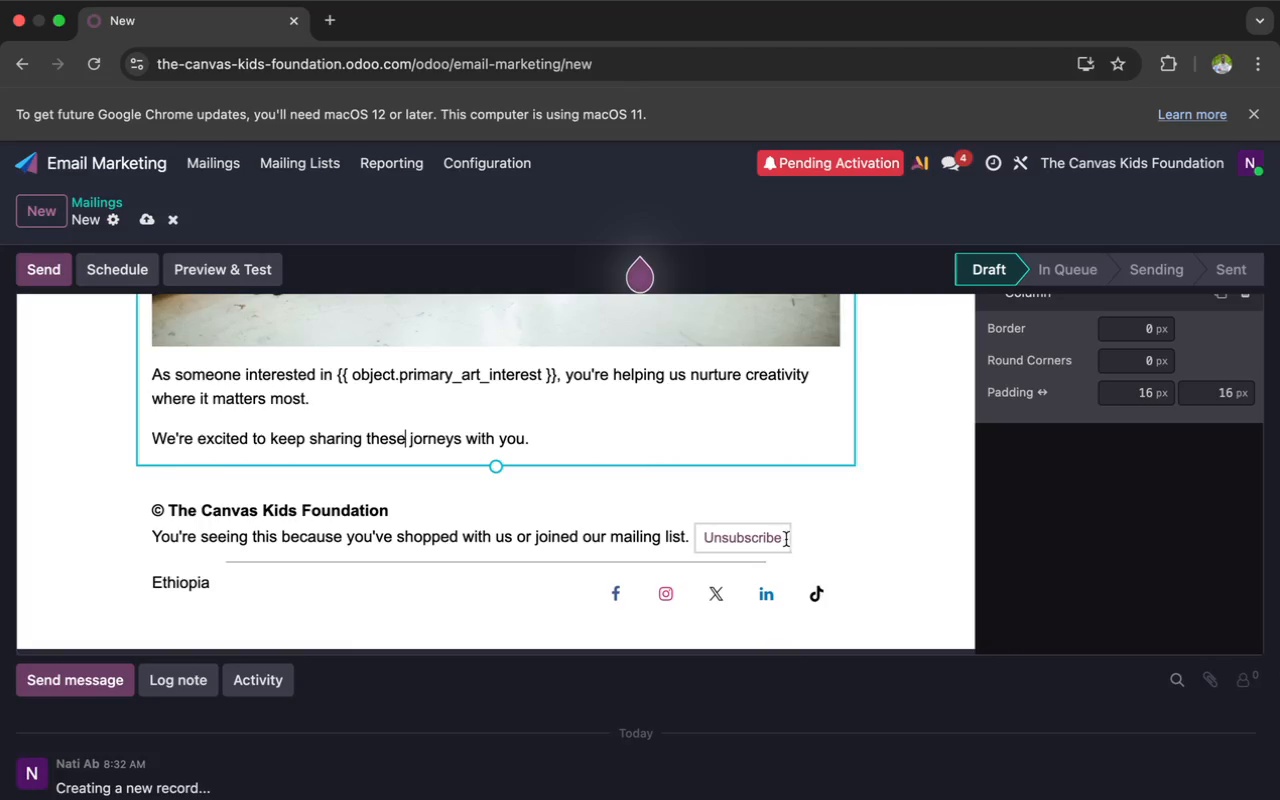 
left_click_drag(start_coordinate=[794, 539], to_coordinate=[147, 538])
 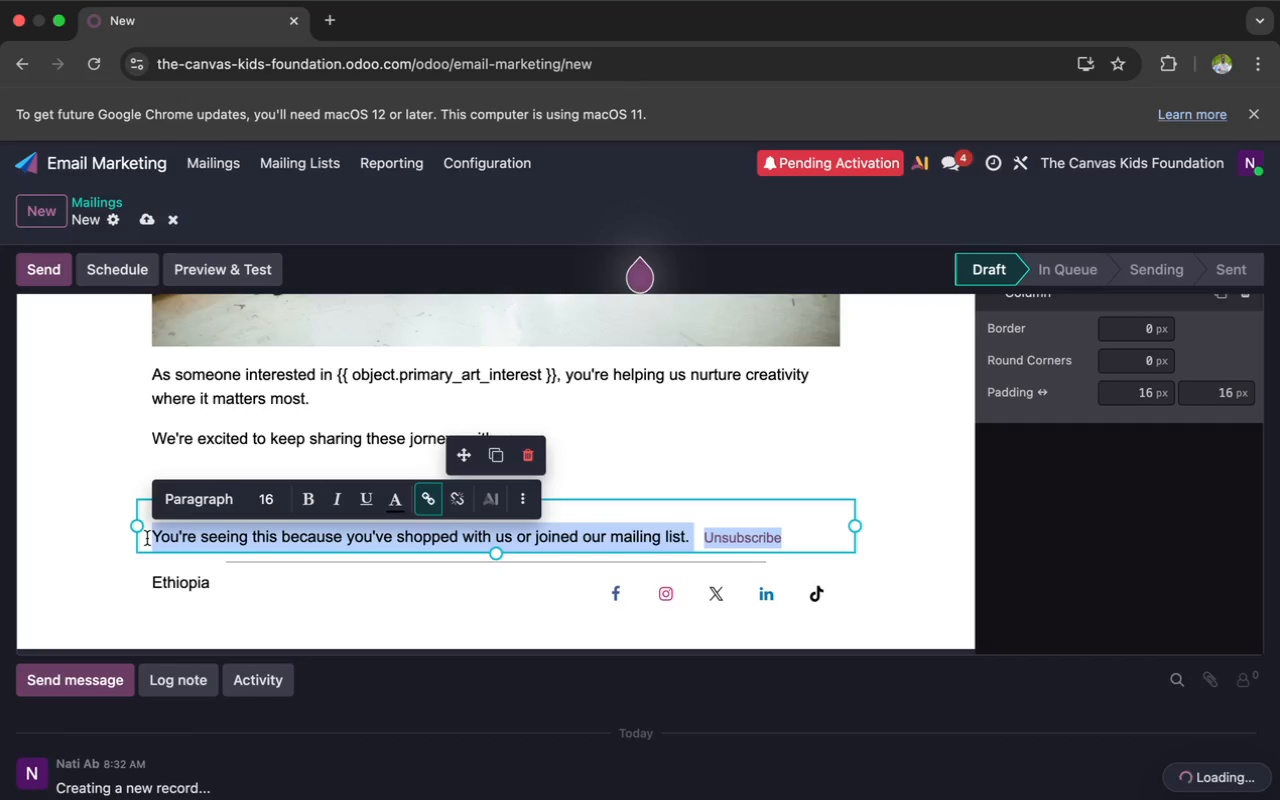 
key(Backspace)
 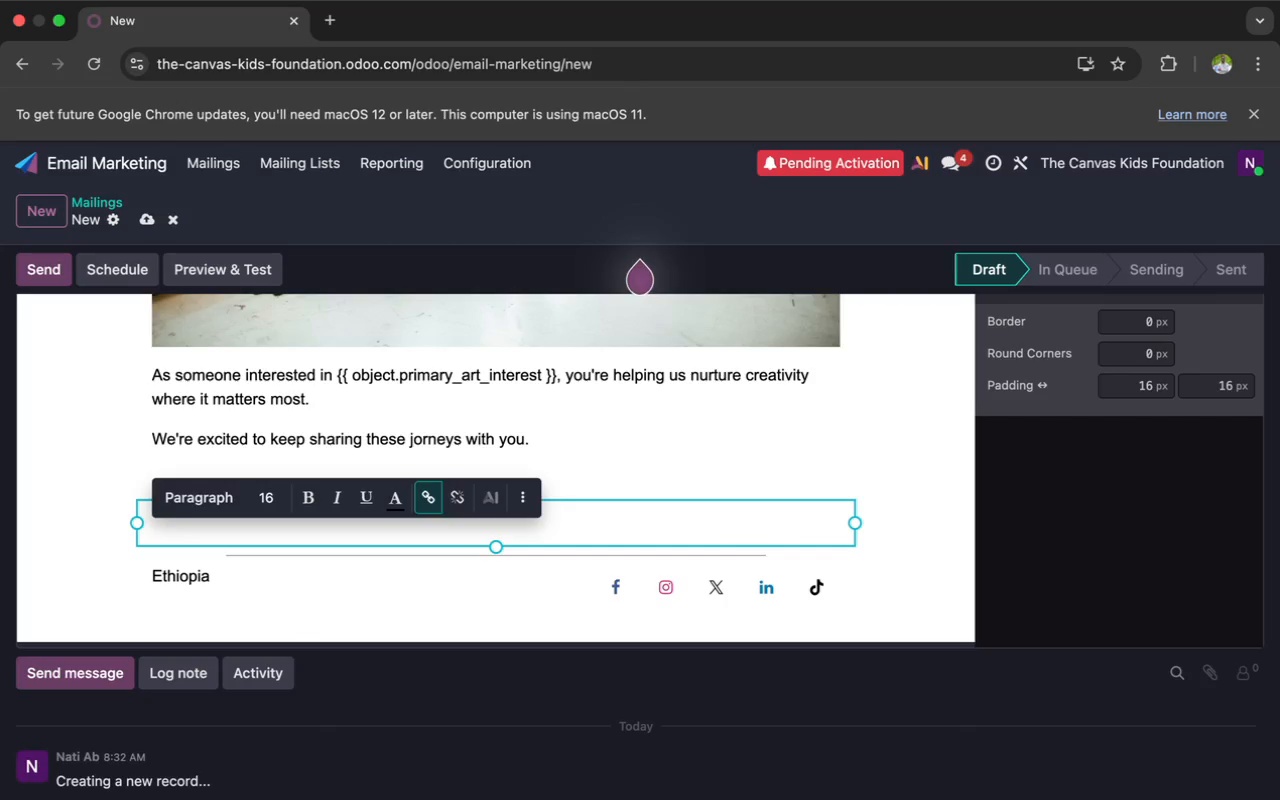 
wait(6.79)
 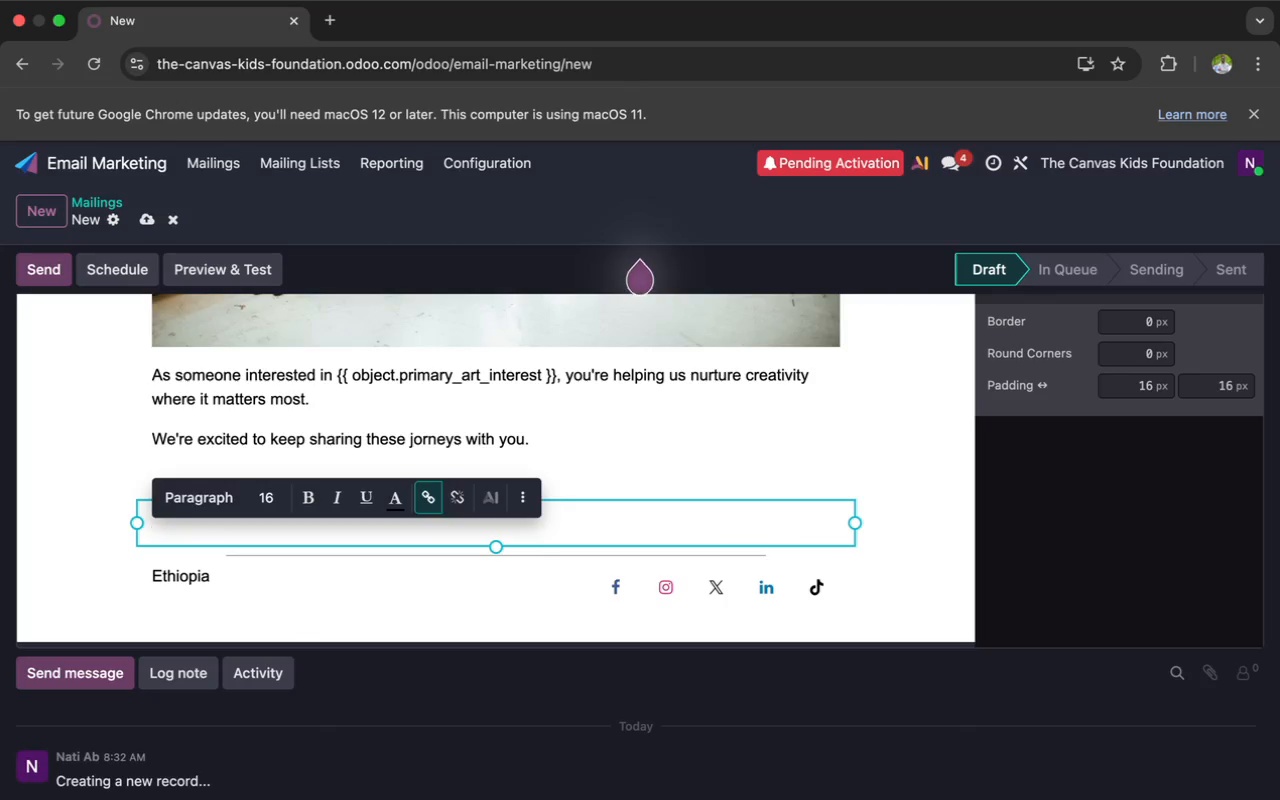 
type(Empo)
 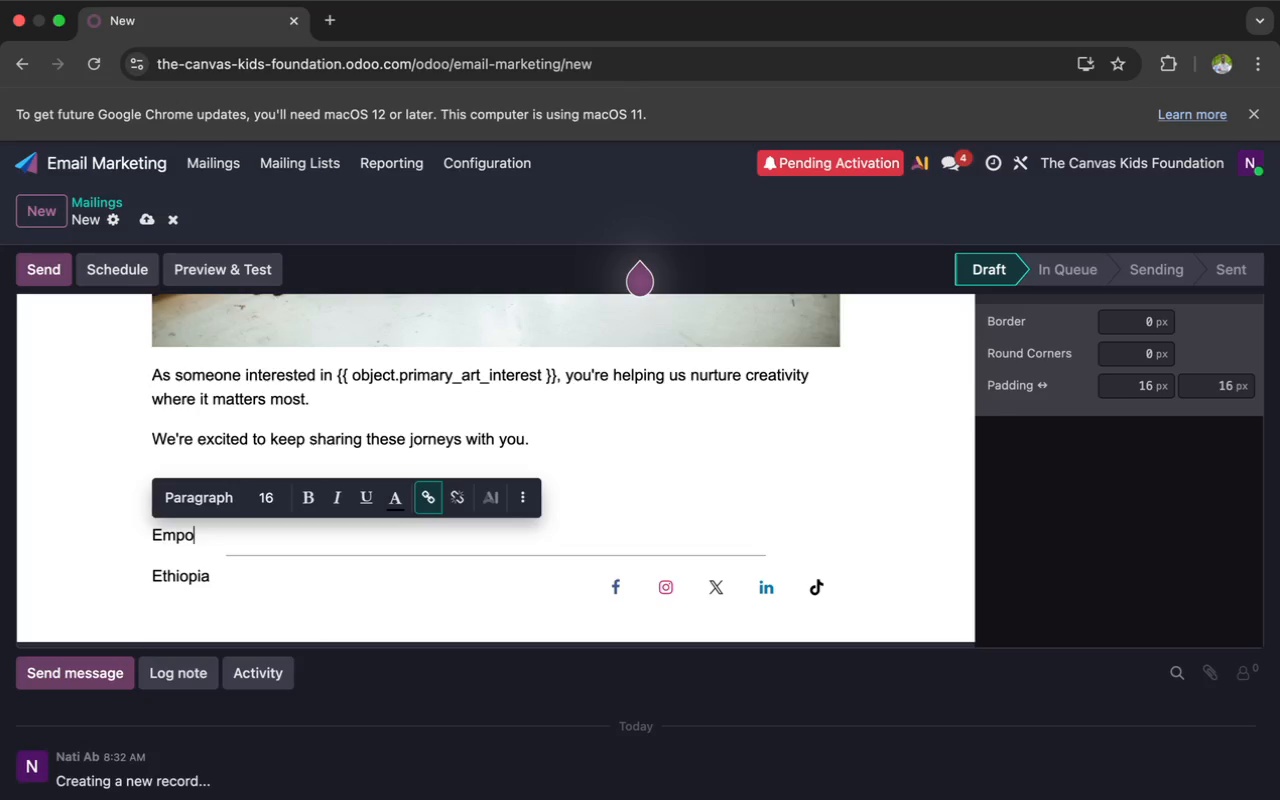 
wait(5.89)
 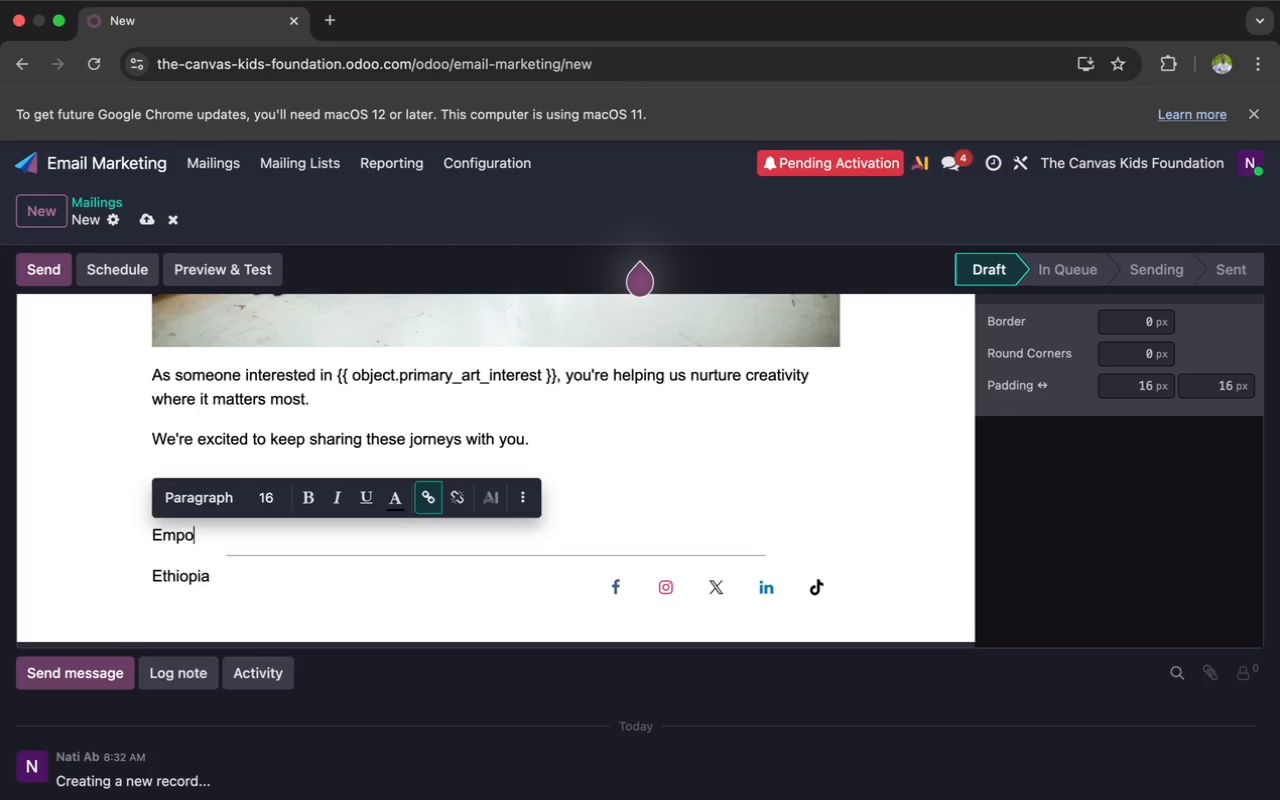 
type(wer)
 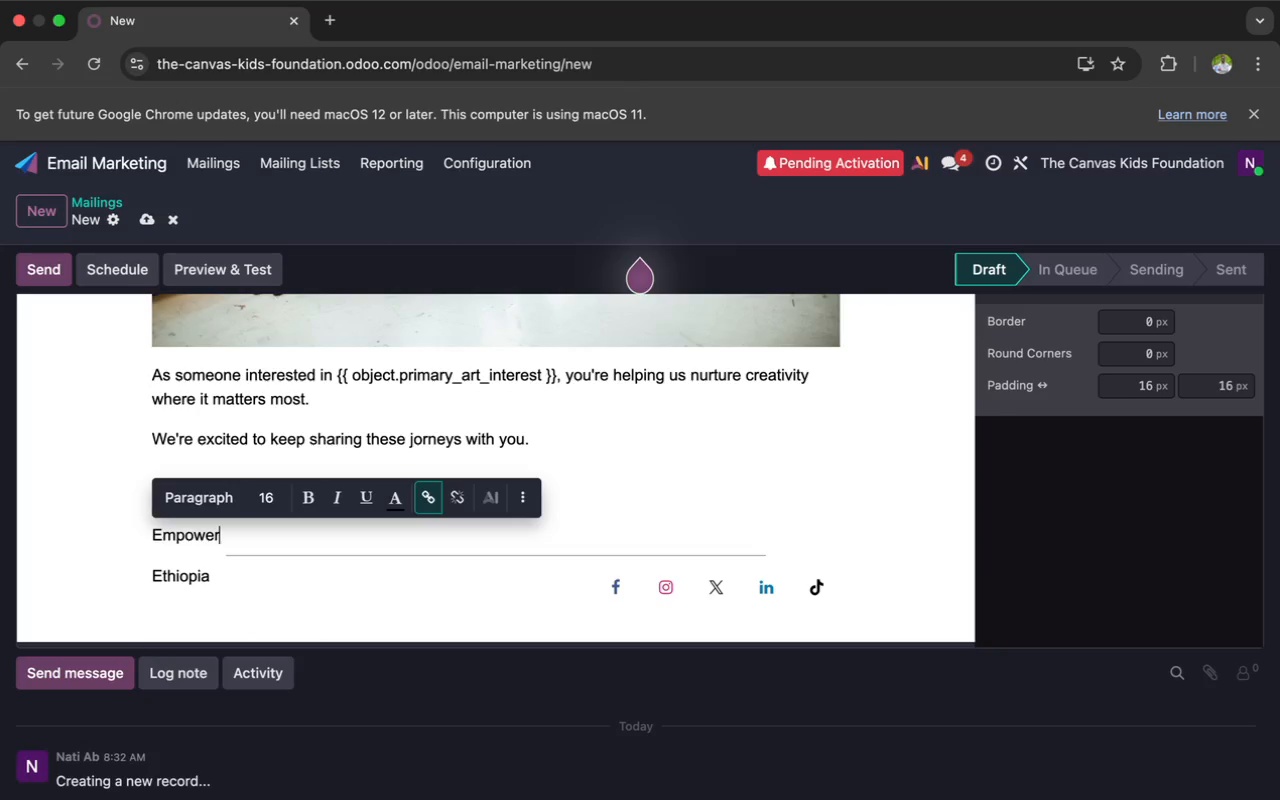 
wait(5.64)
 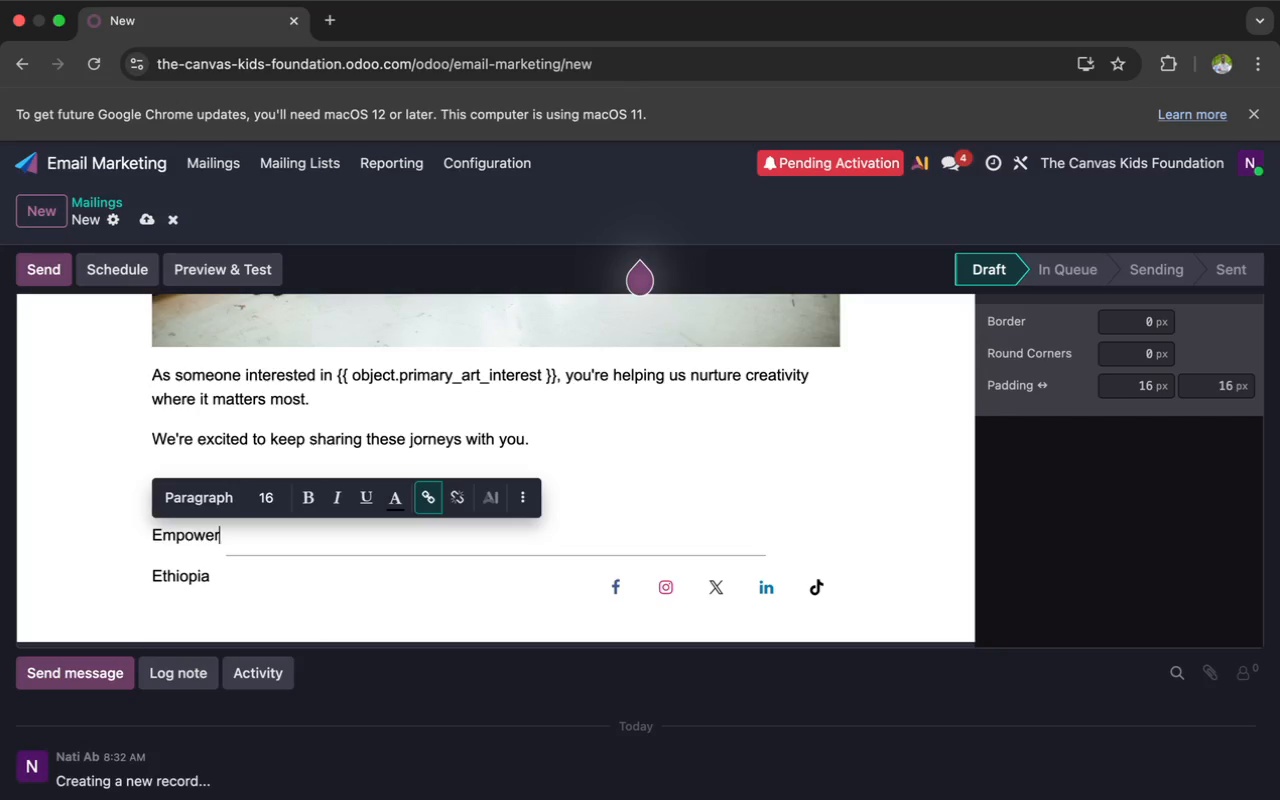 
type(ing )
 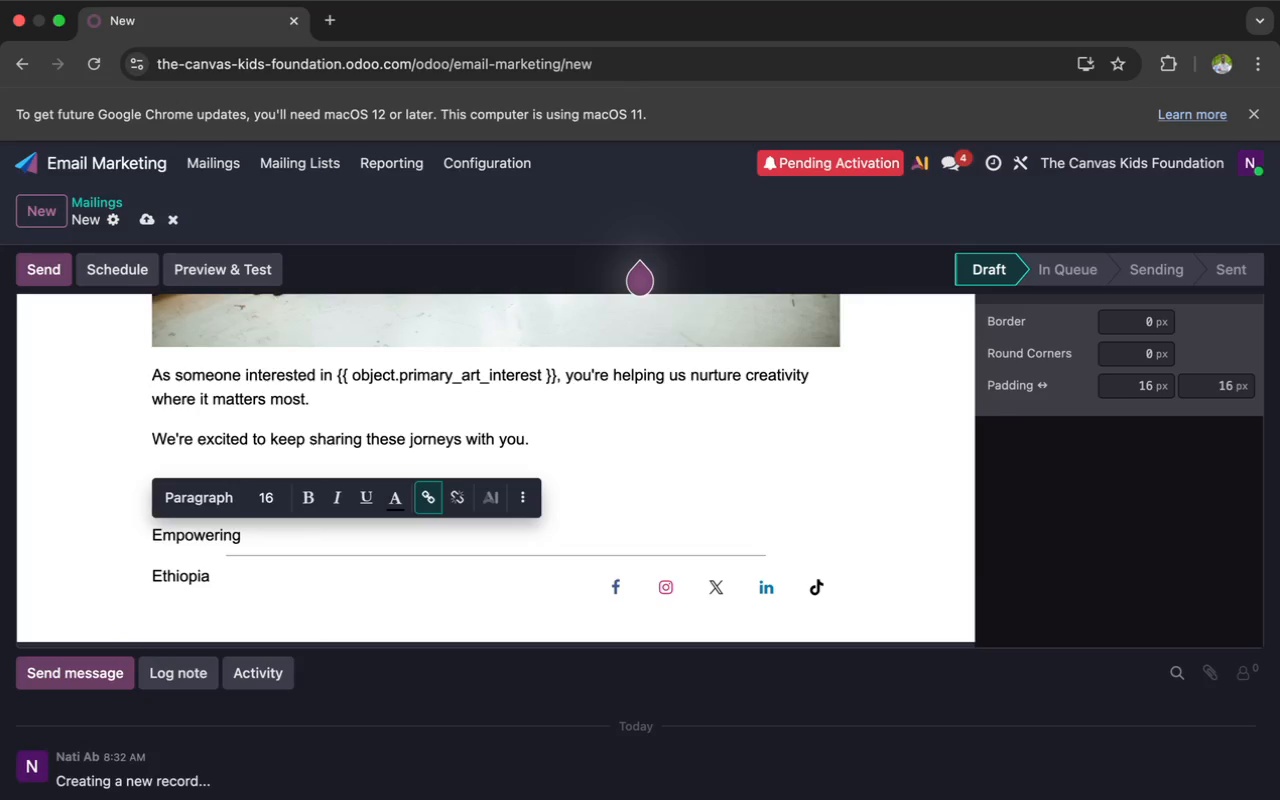 
wait(51.91)
 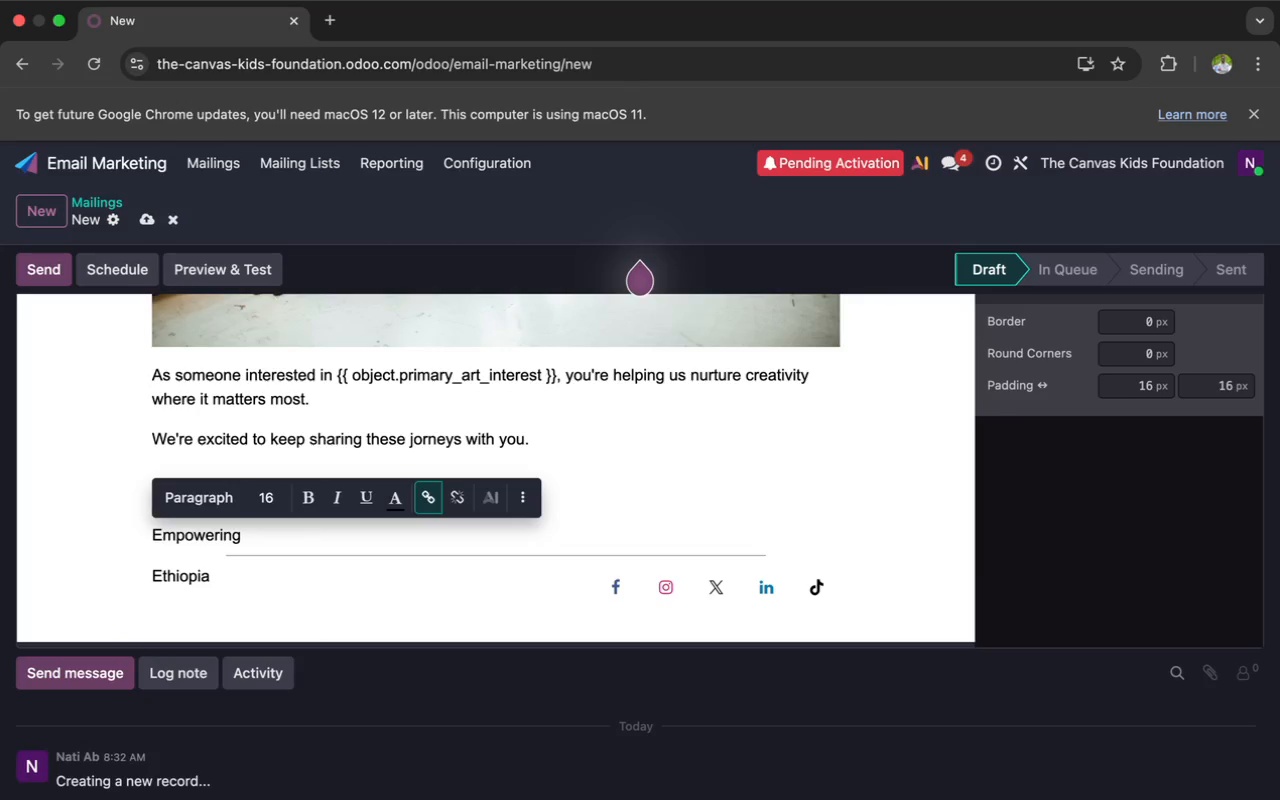 
type(creativity in every child)
 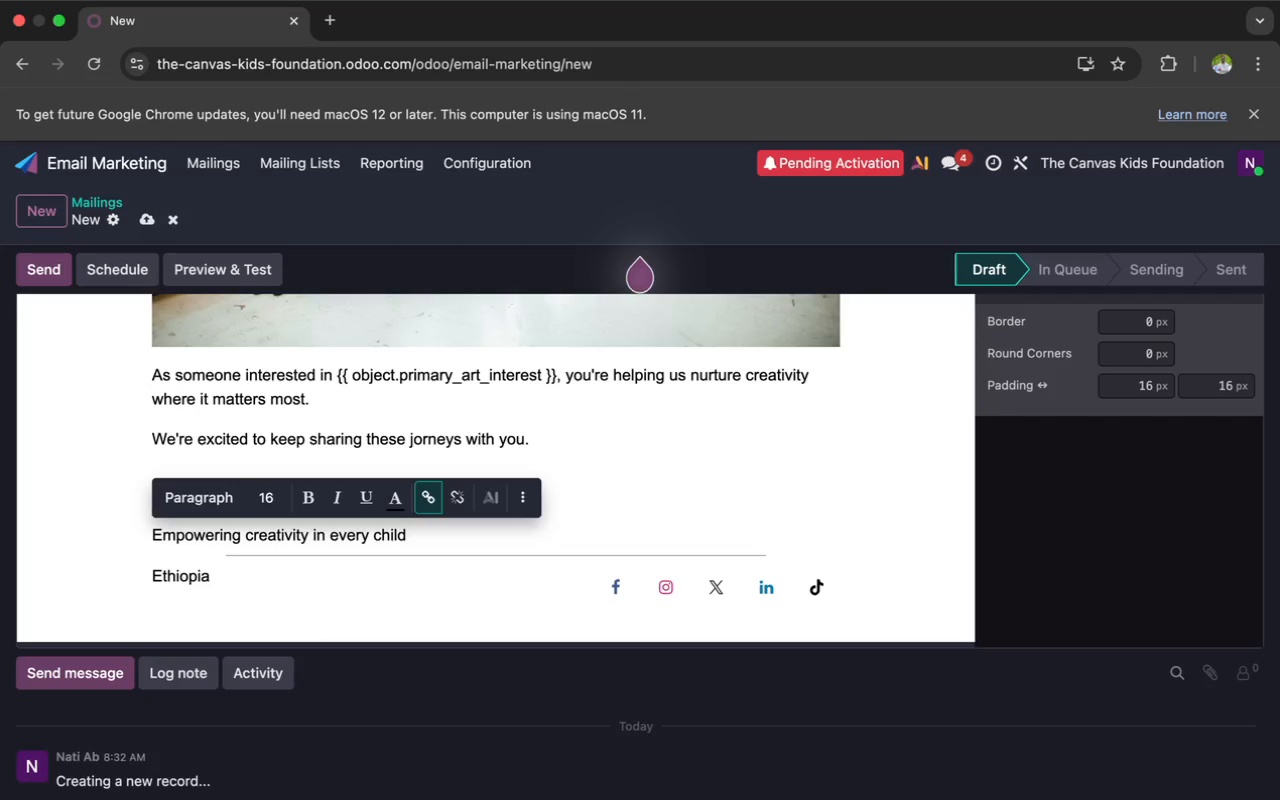 
wait(6.65)
 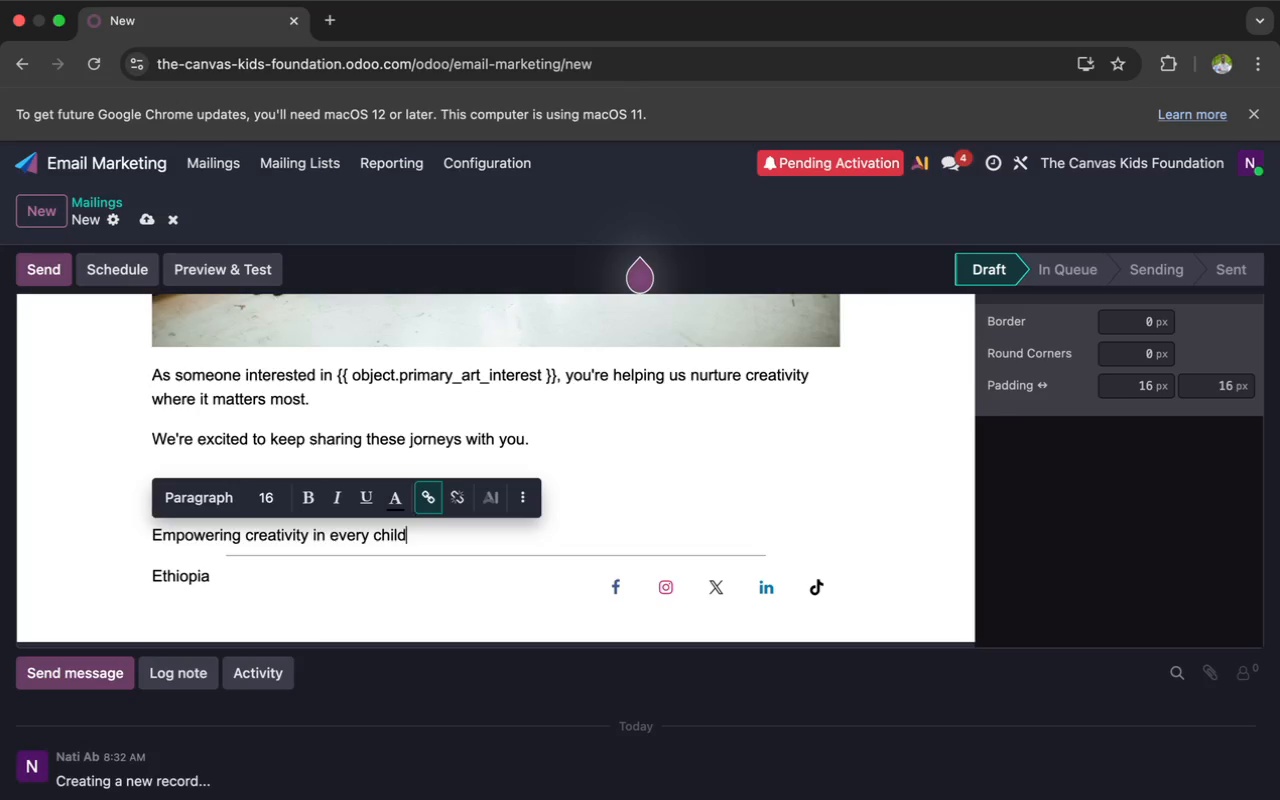 
scroll: coordinate [157, 553], scroll_direction: down, amount: 8.0
 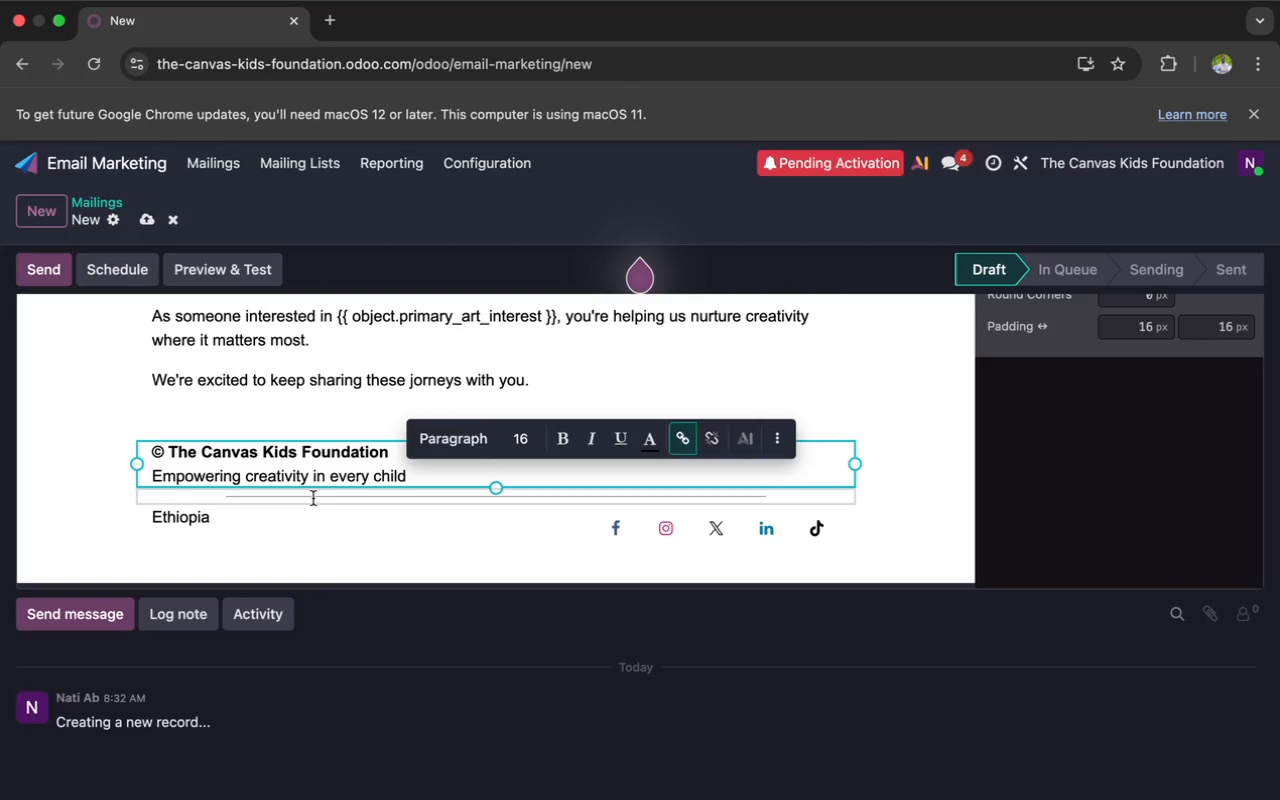 
left_click([313, 499])
 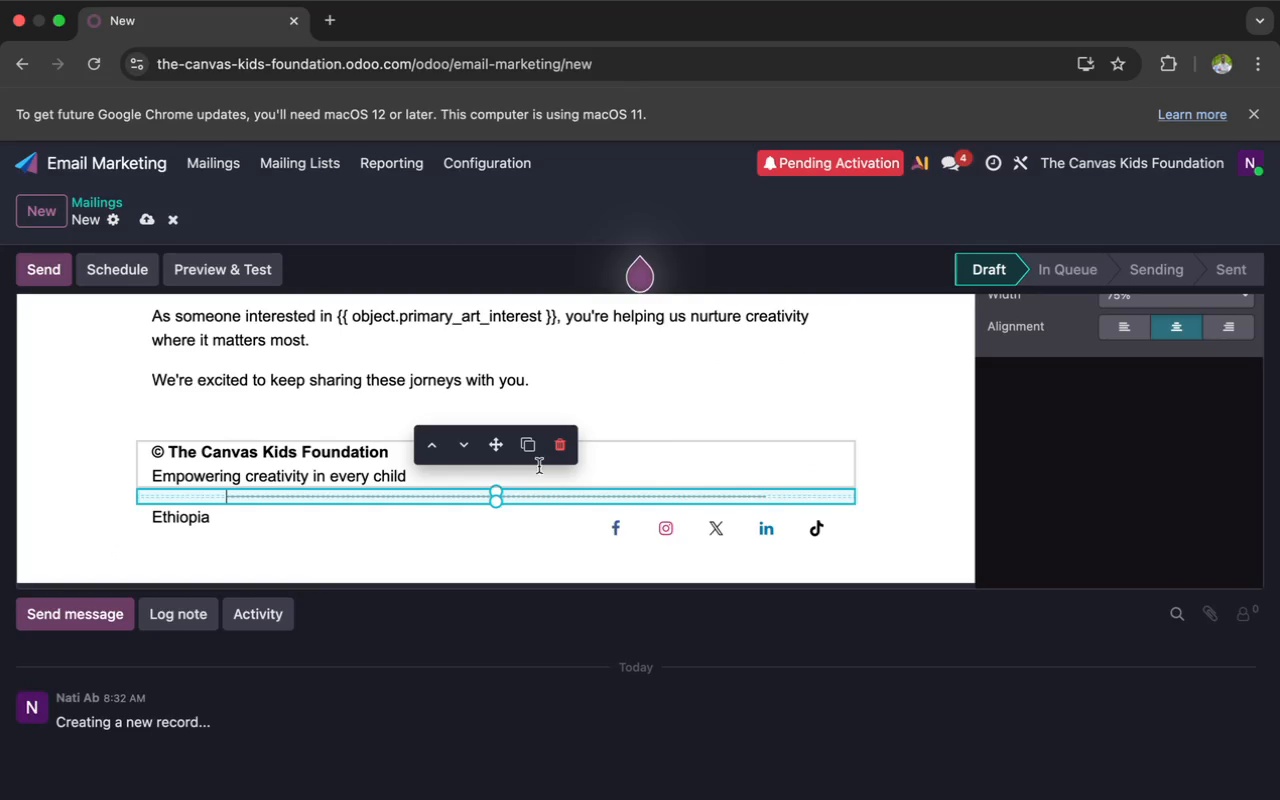 
left_click([560, 451])
 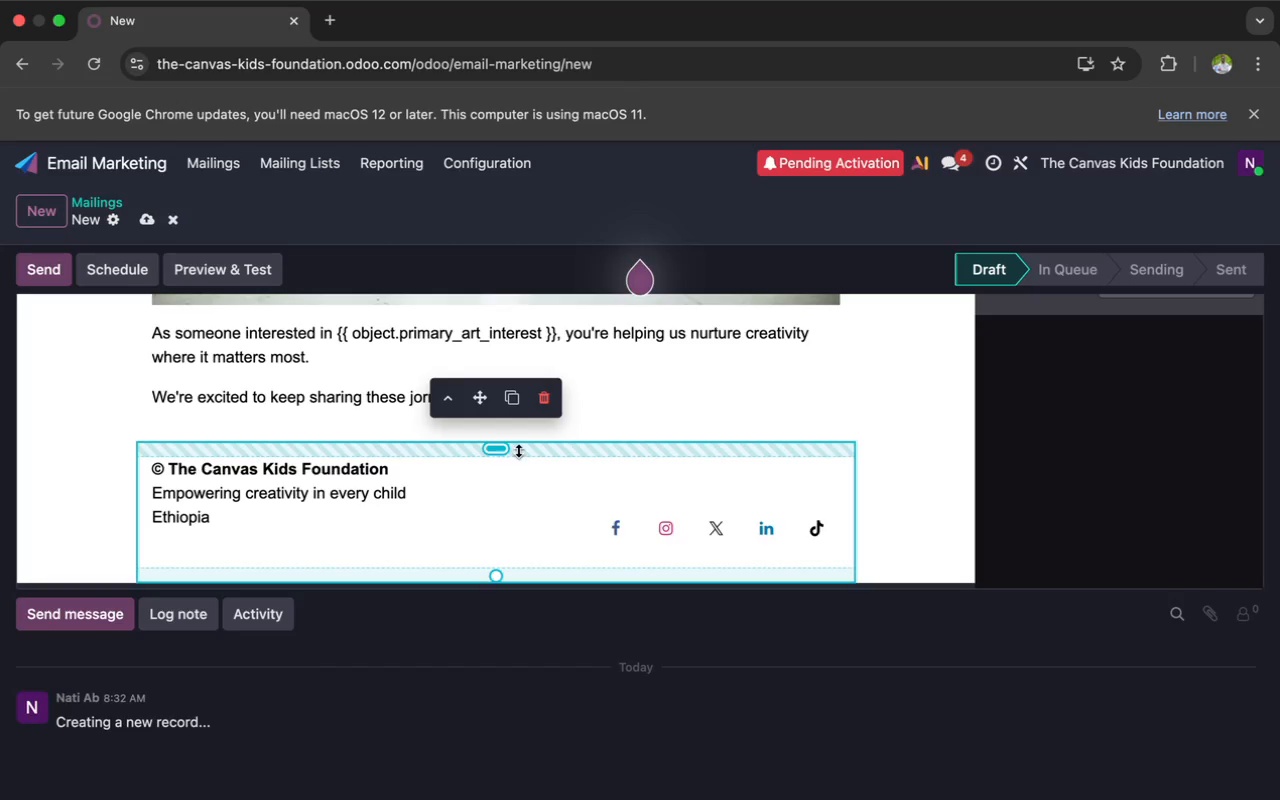 
left_click_drag(start_coordinate=[502, 450], to_coordinate=[488, 415])
 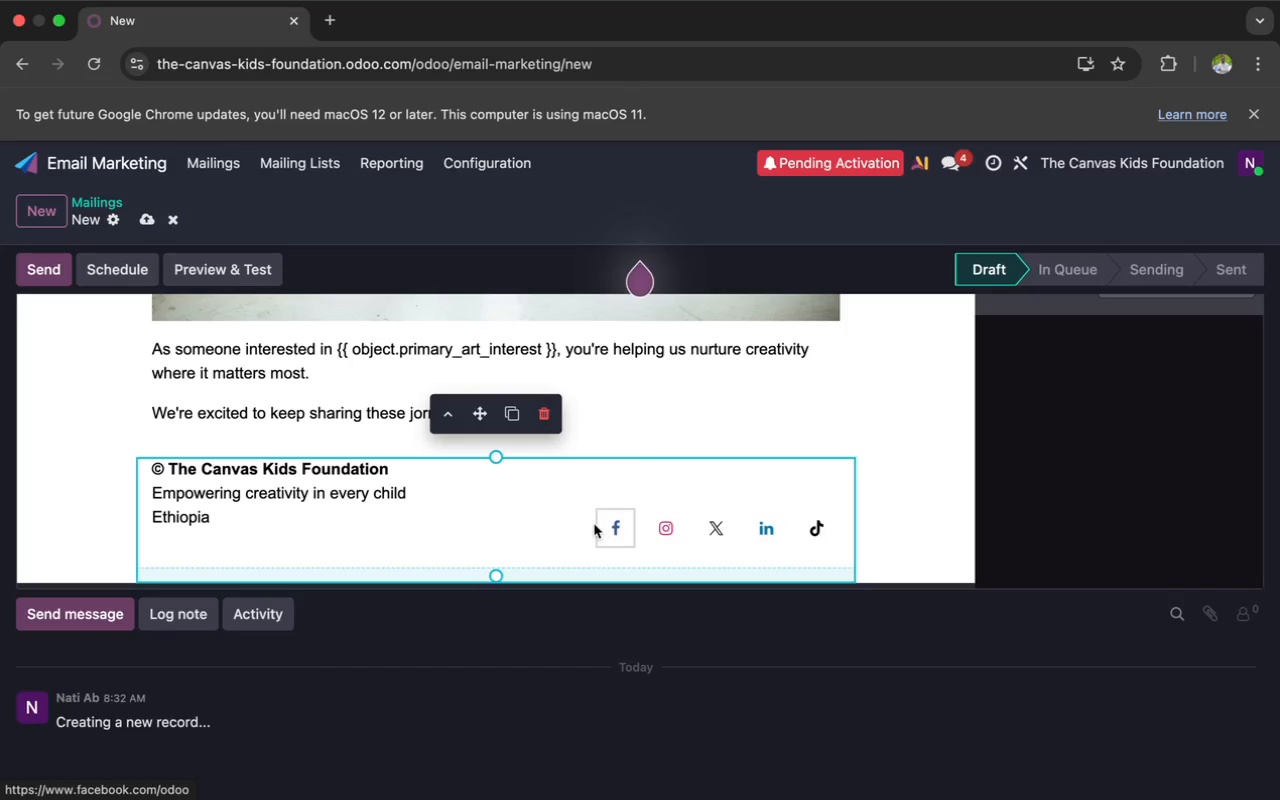 
left_click([579, 524])
 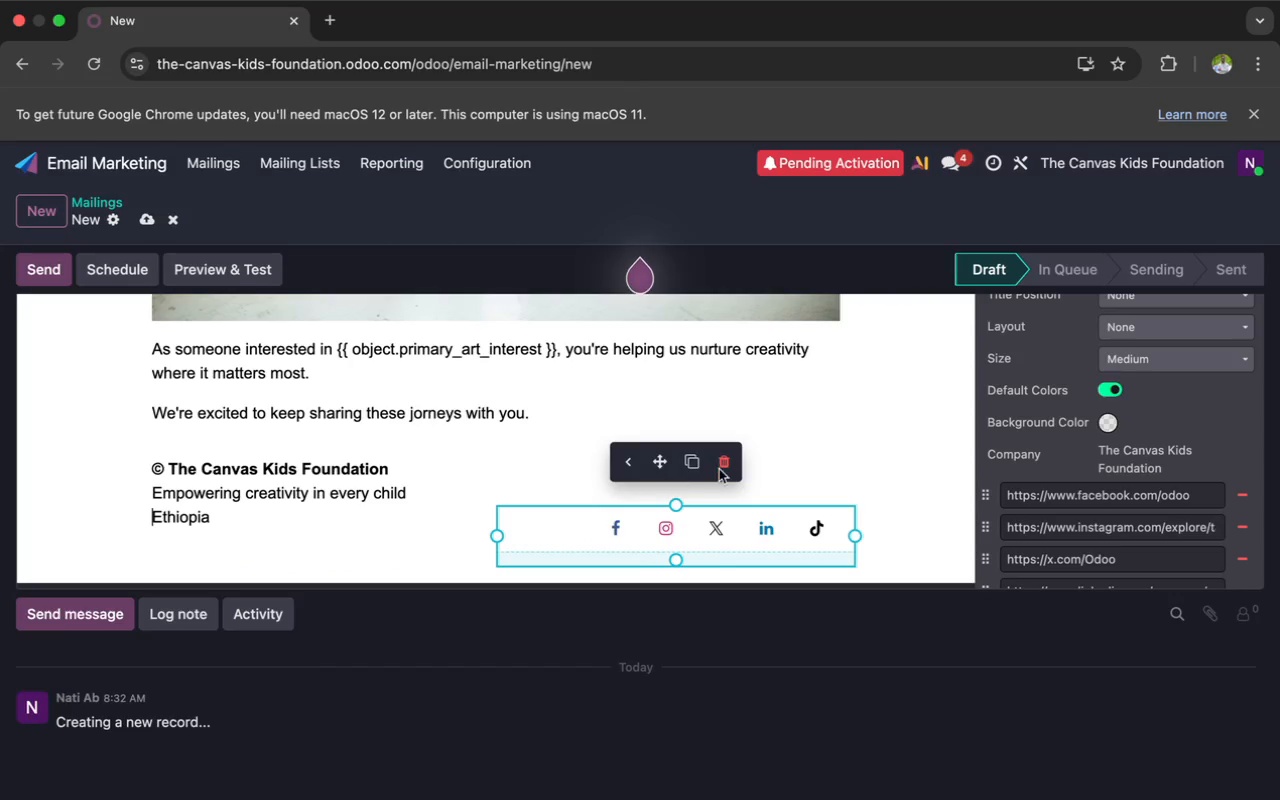 
left_click([727, 466])
 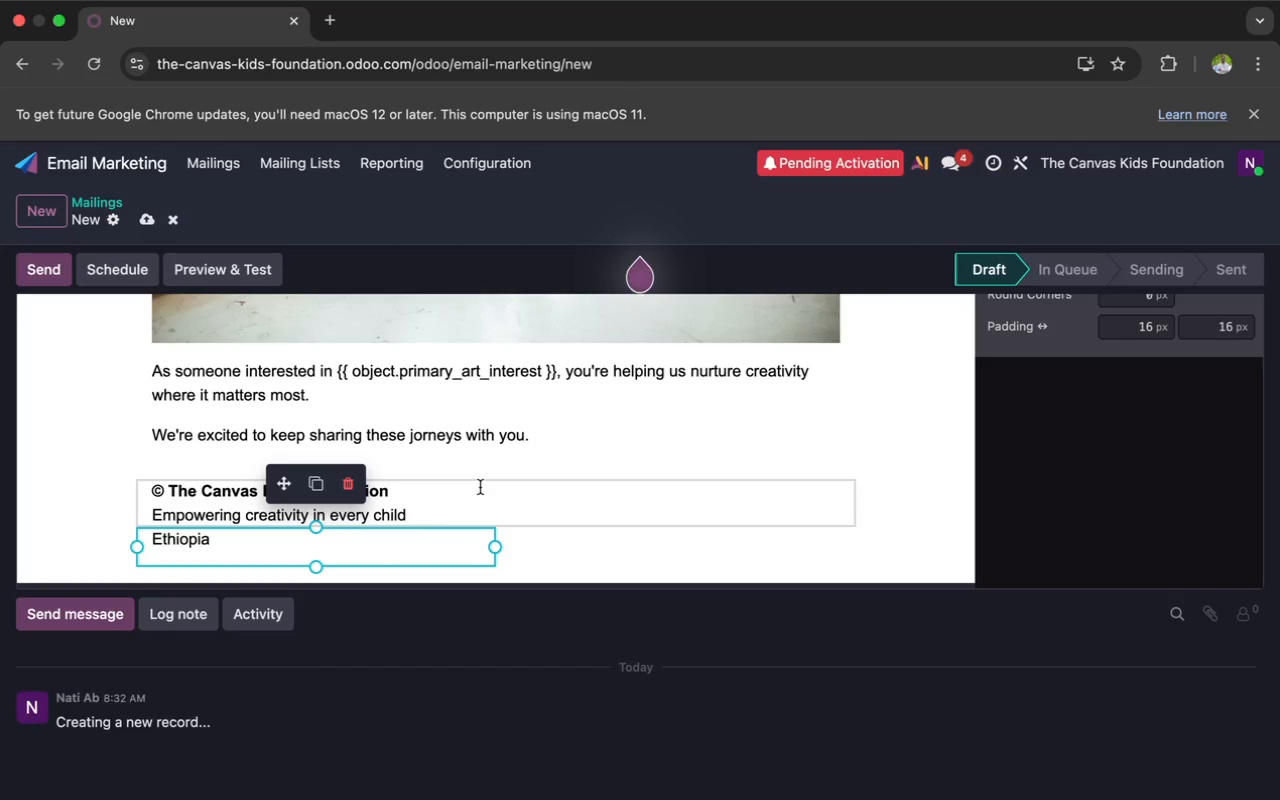 
wait(6.14)
 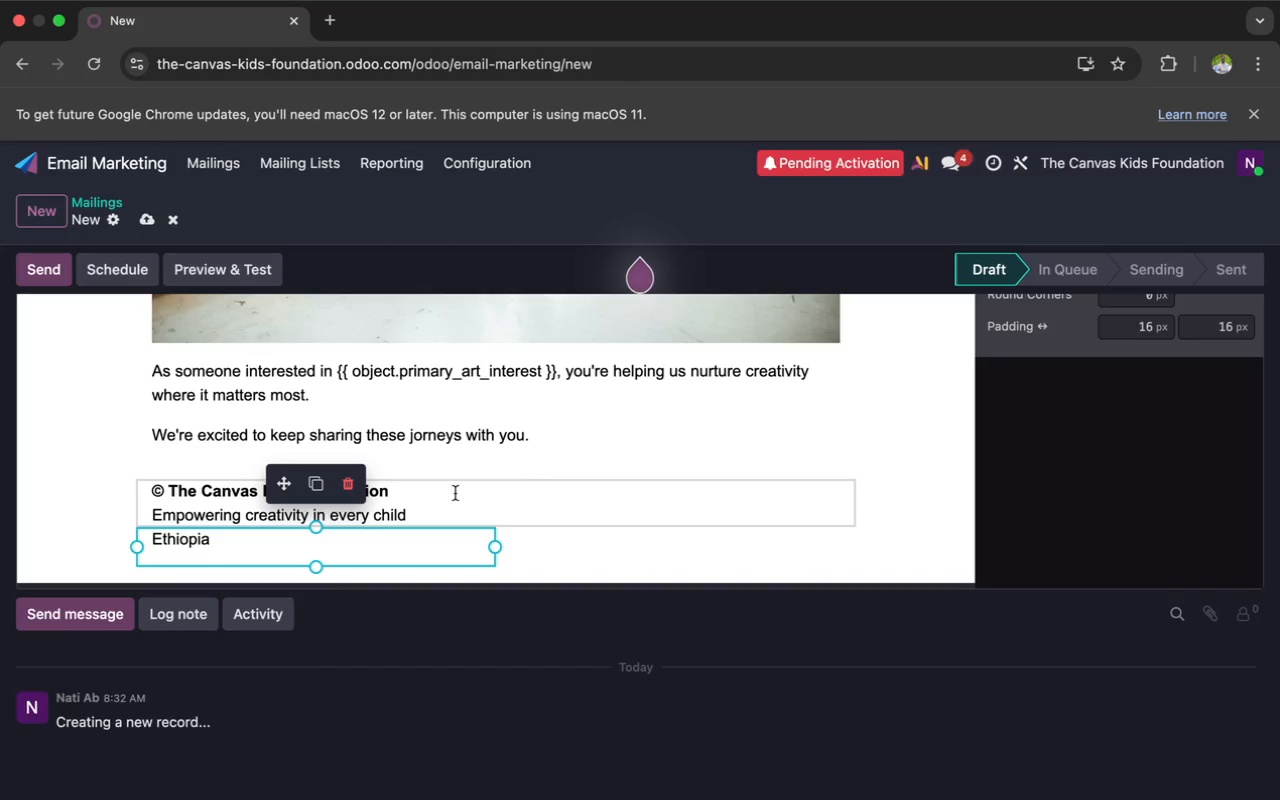 
scroll: coordinate [529, 433], scroll_direction: up, amount: 121.0
 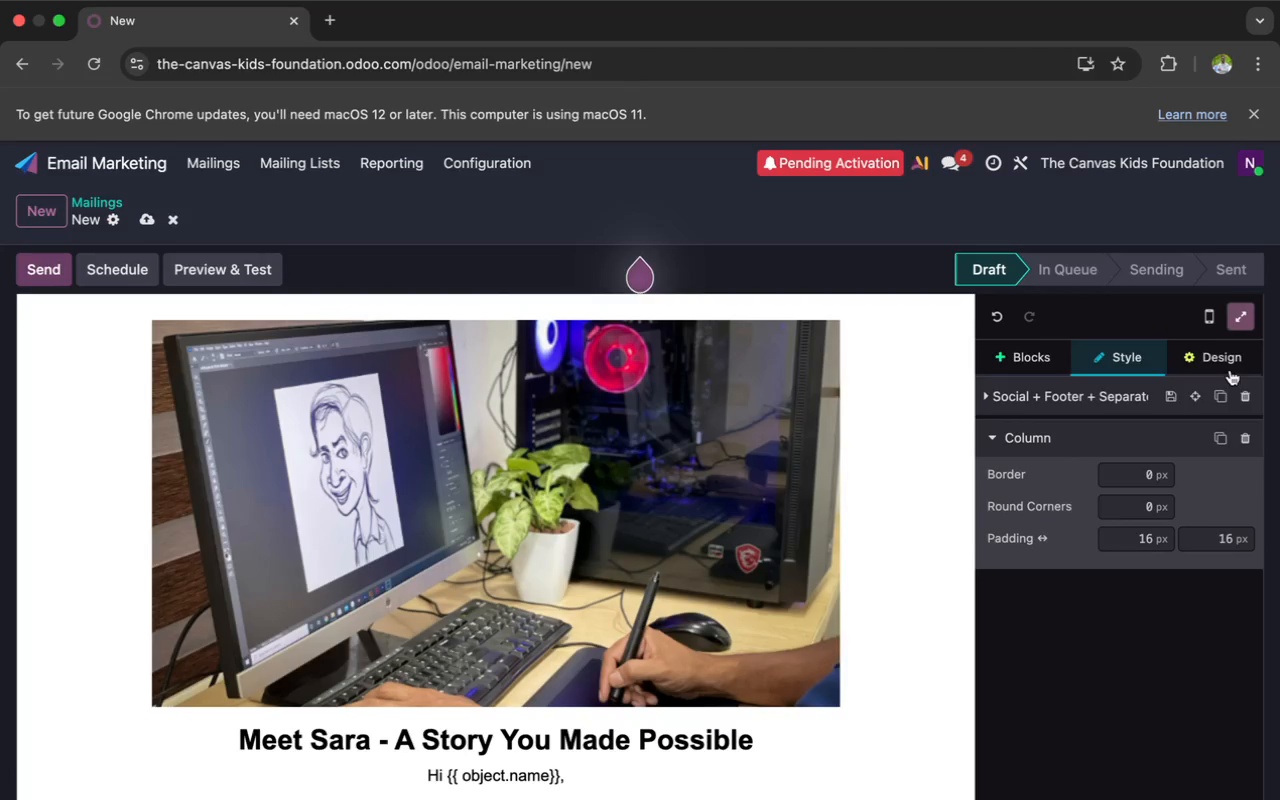 
left_click([1225, 362])
 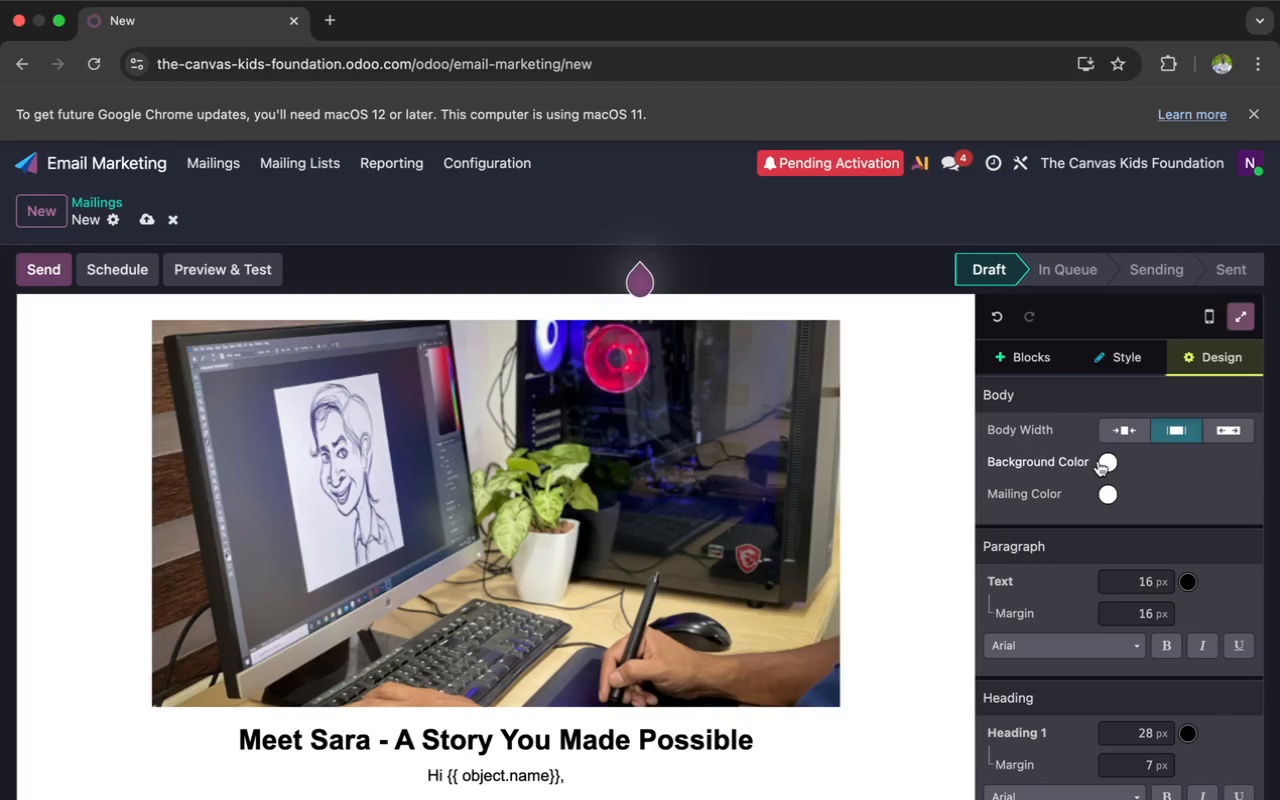 
wait(10.15)
 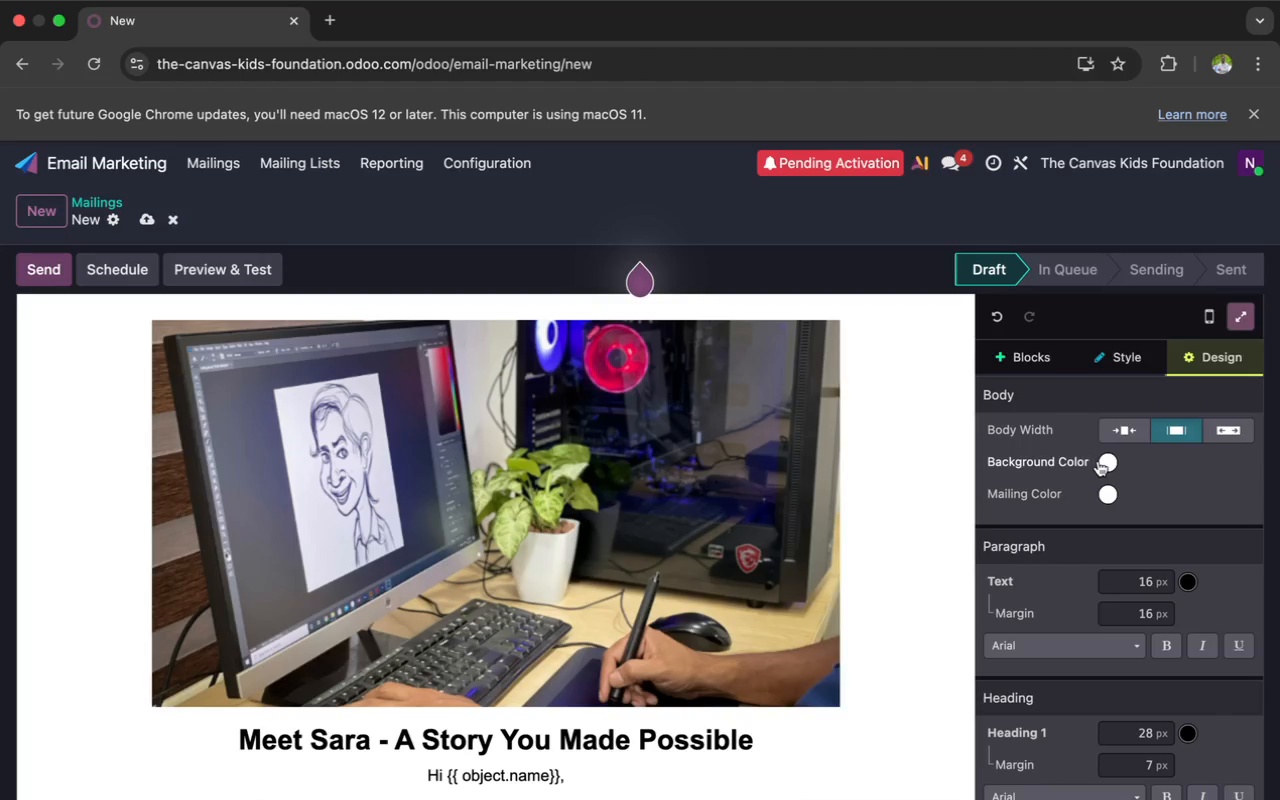 
left_click([1106, 466])
 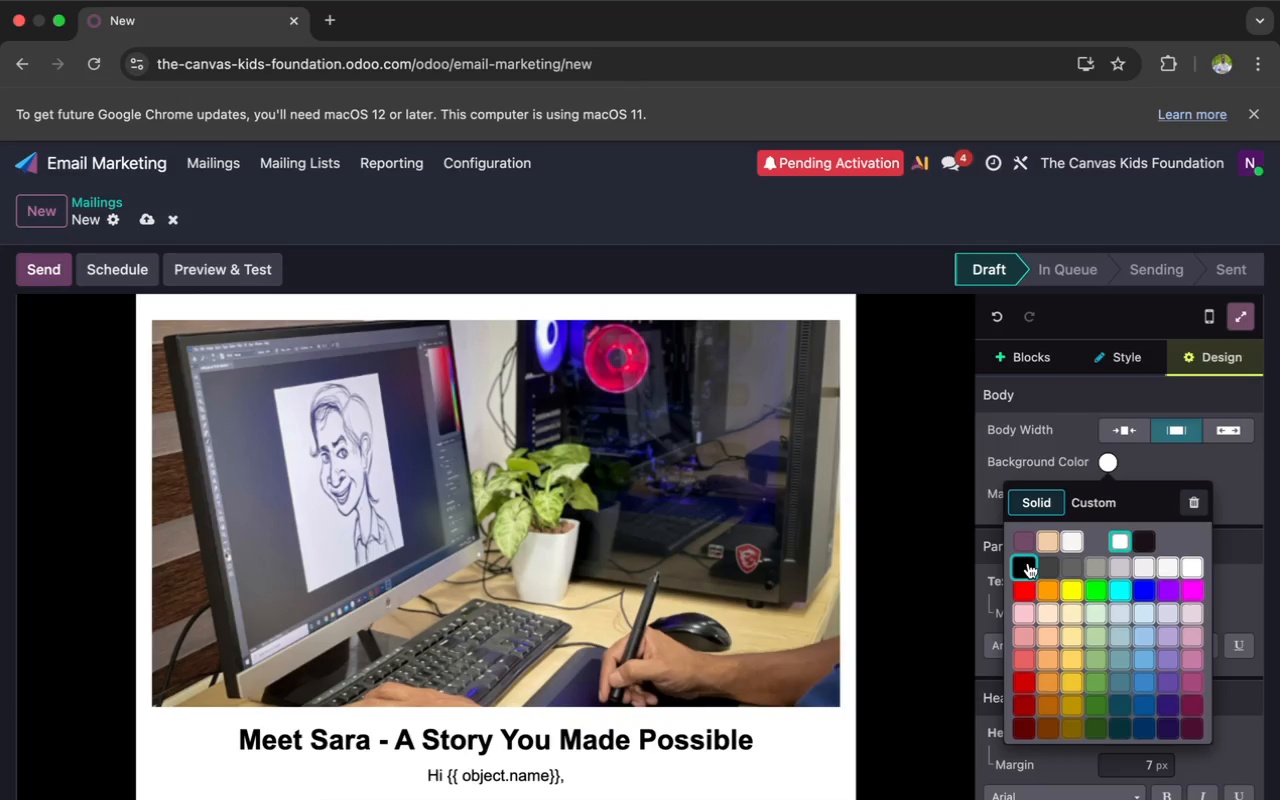 
wait(22.88)
 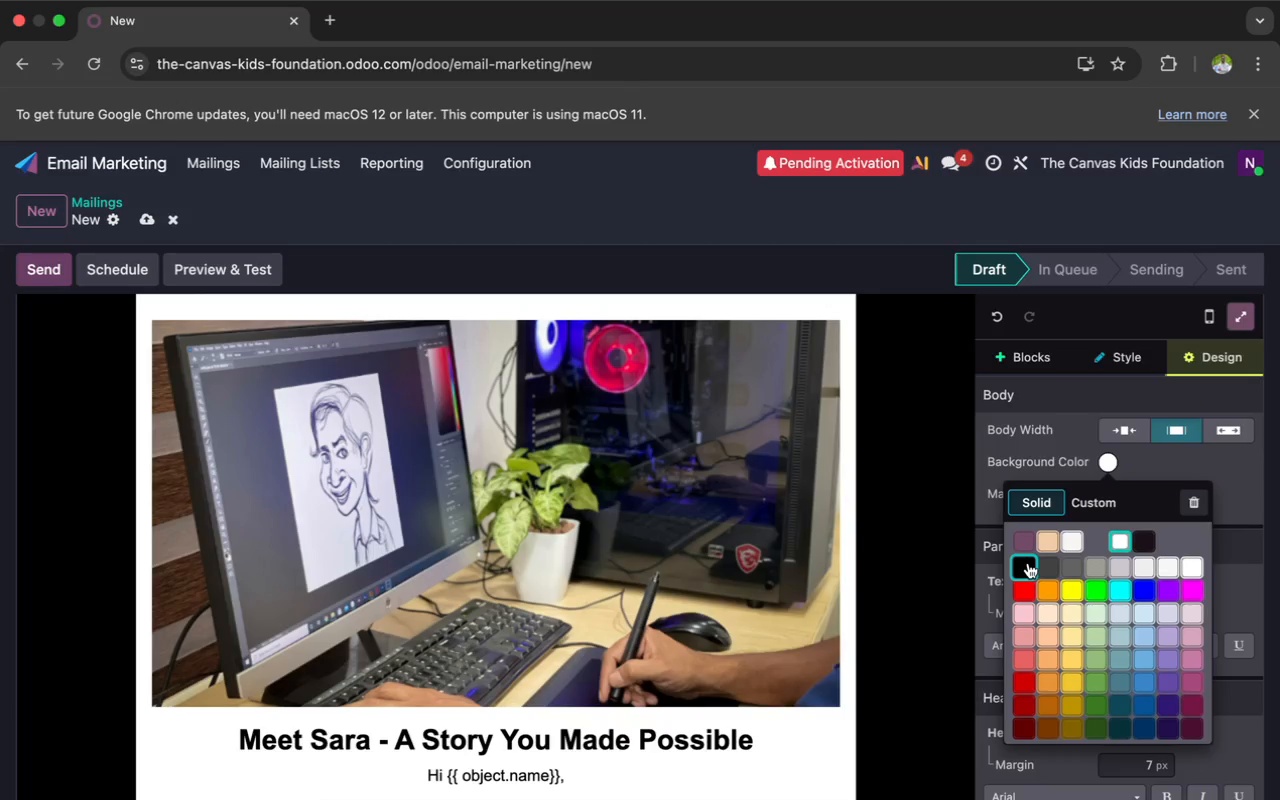 
left_click([1042, 564])
 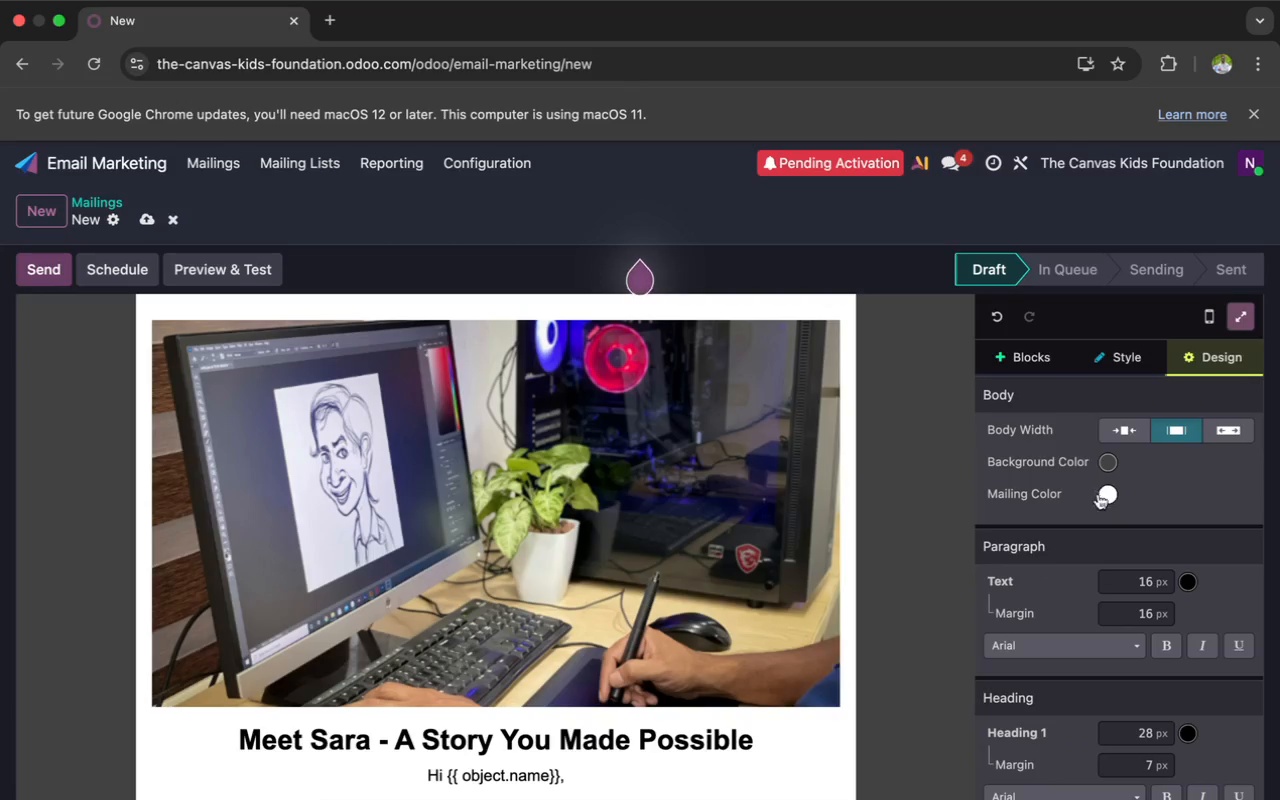 
left_click([1099, 495])
 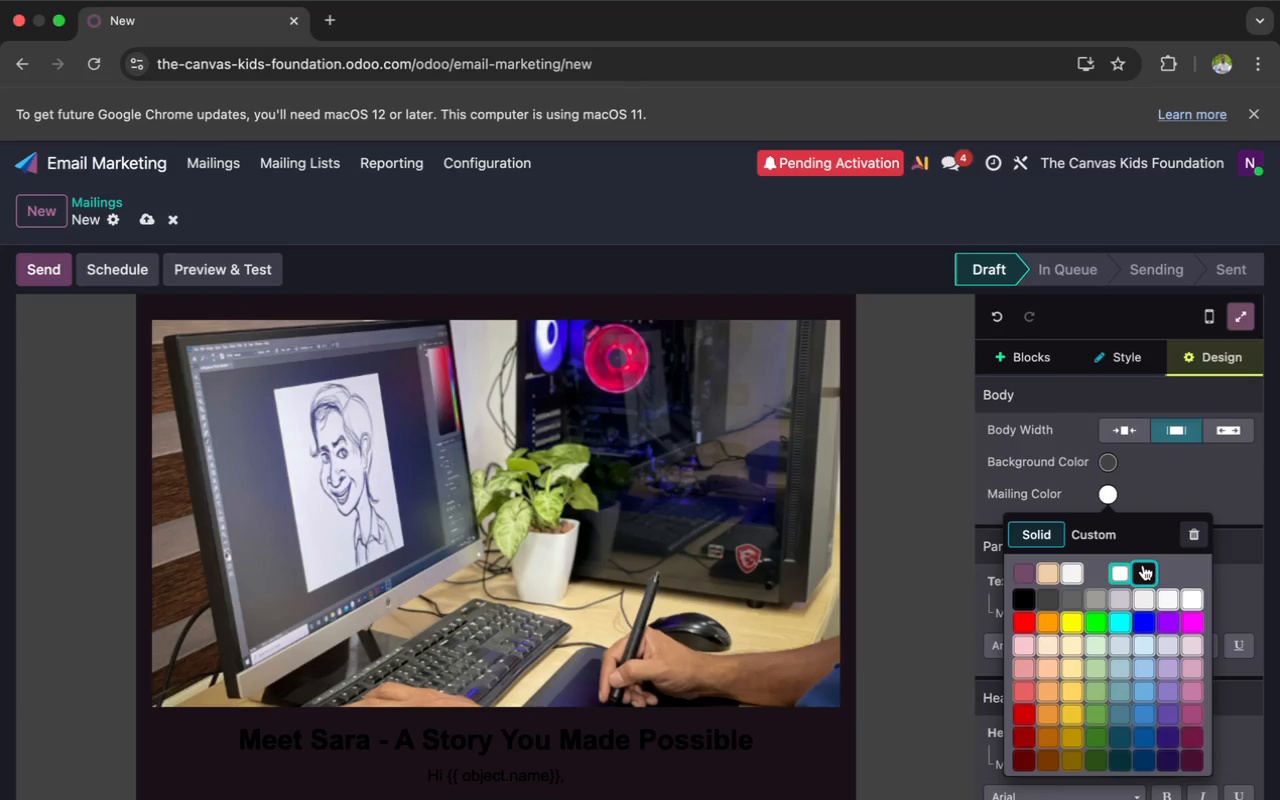 
left_click([1143, 565])
 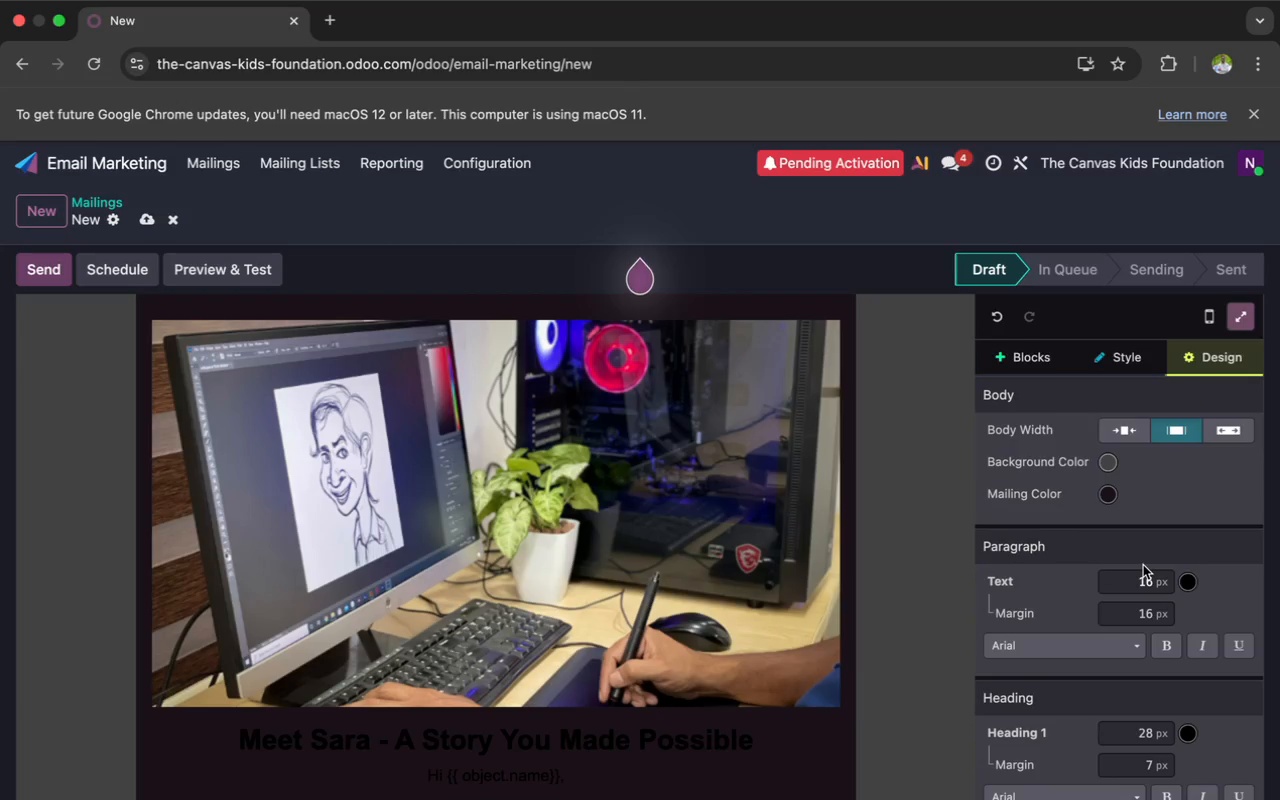 
wait(5.38)
 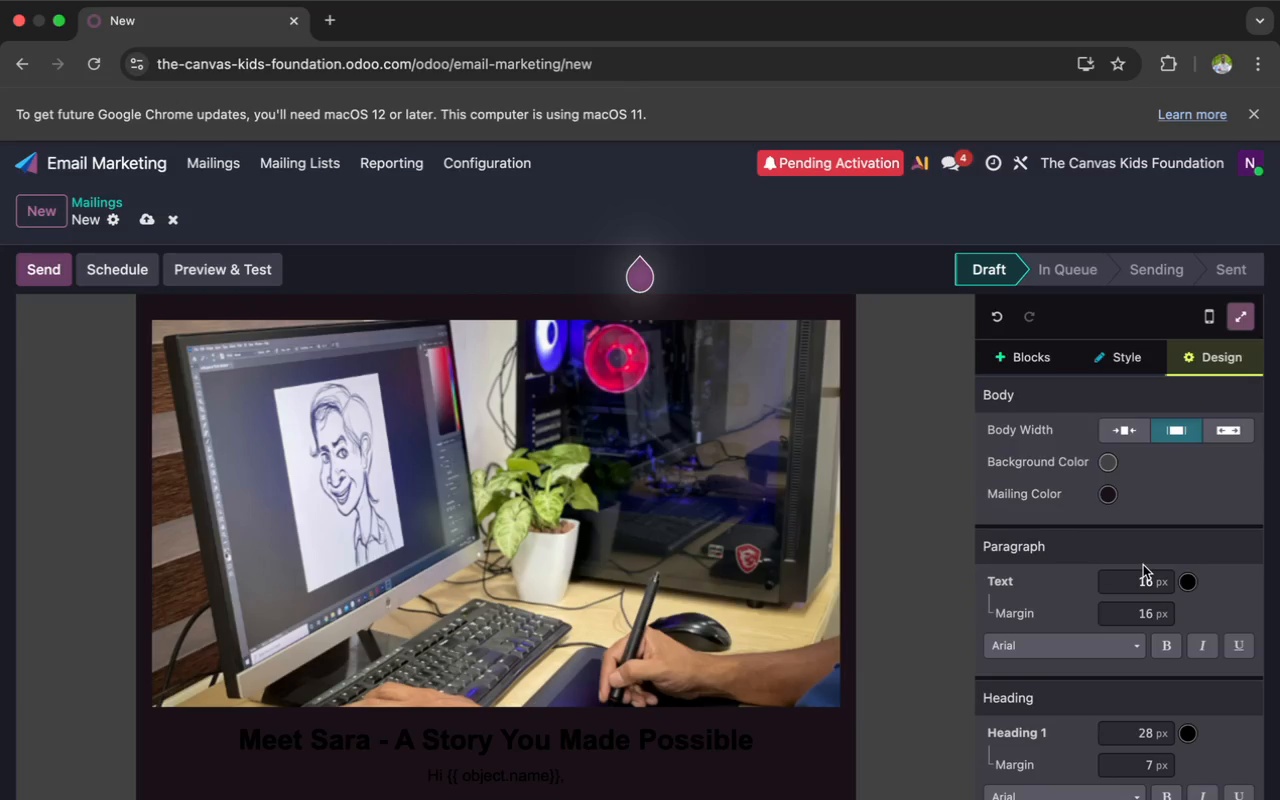 
scroll: coordinate [804, 593], scroll_direction: down, amount: 68.0
 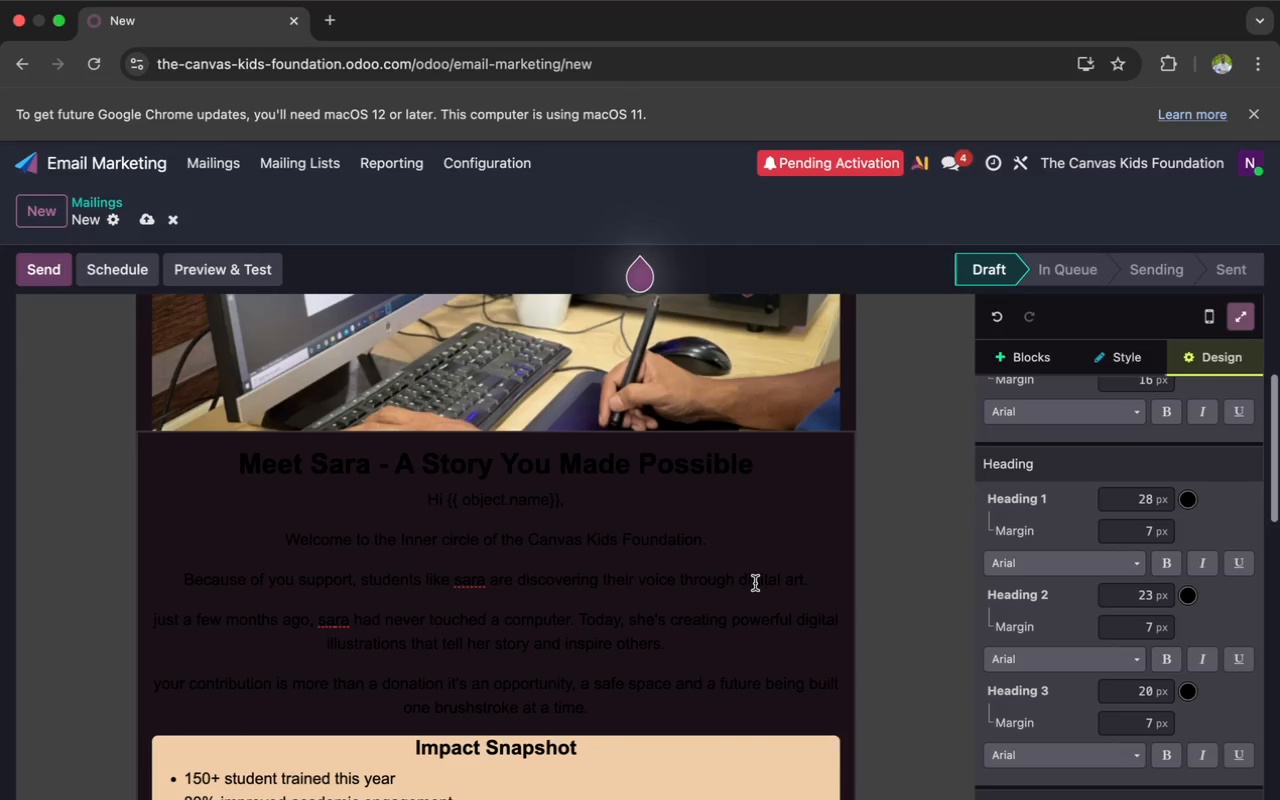 
scroll: coordinate [755, 583], scroll_direction: up, amount: 82.0
 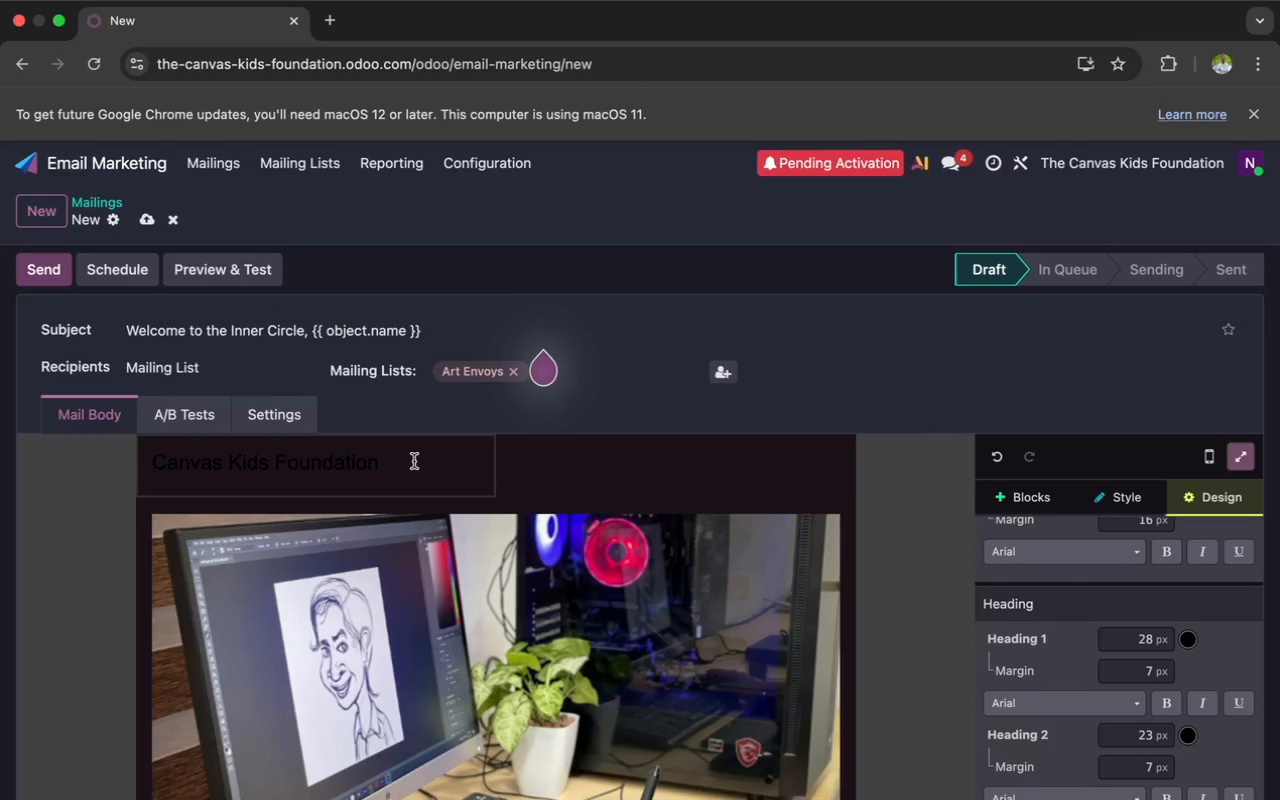 
key(Meta+A)
 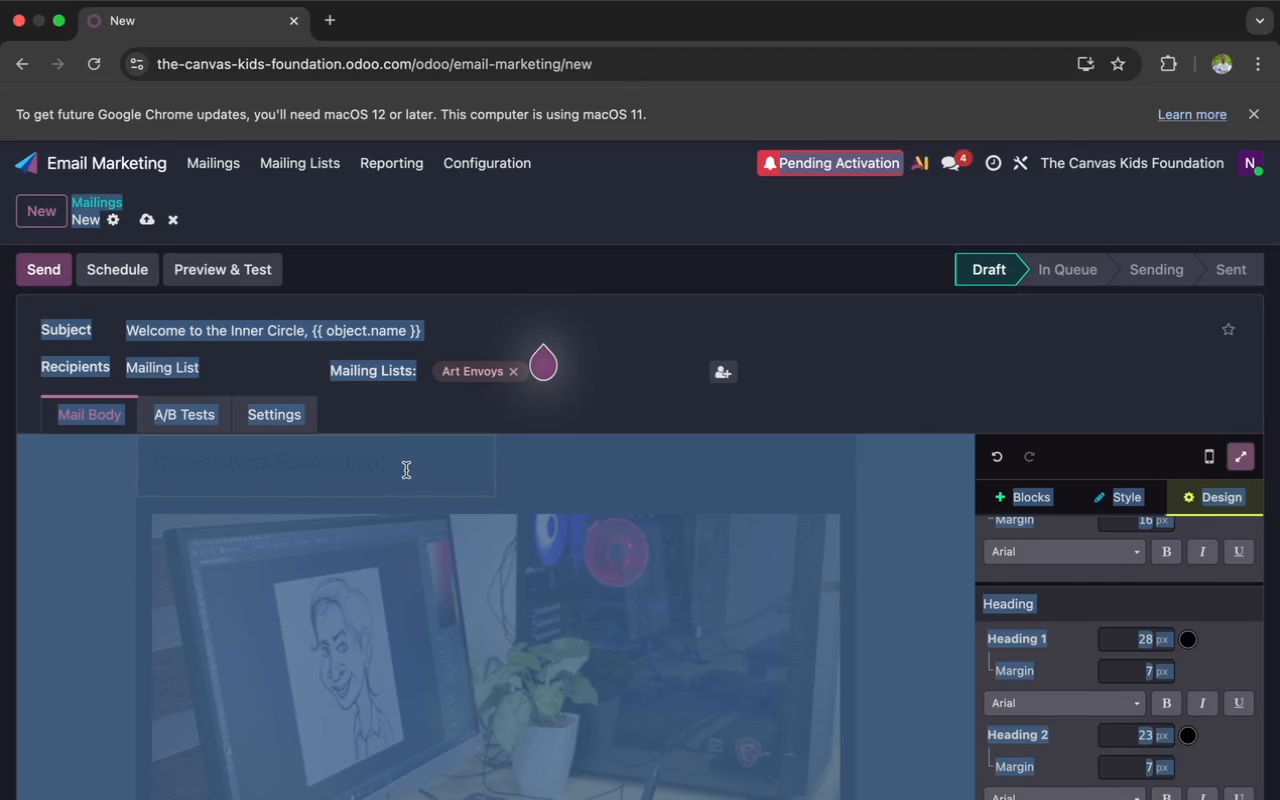 
right_click([406, 495])
 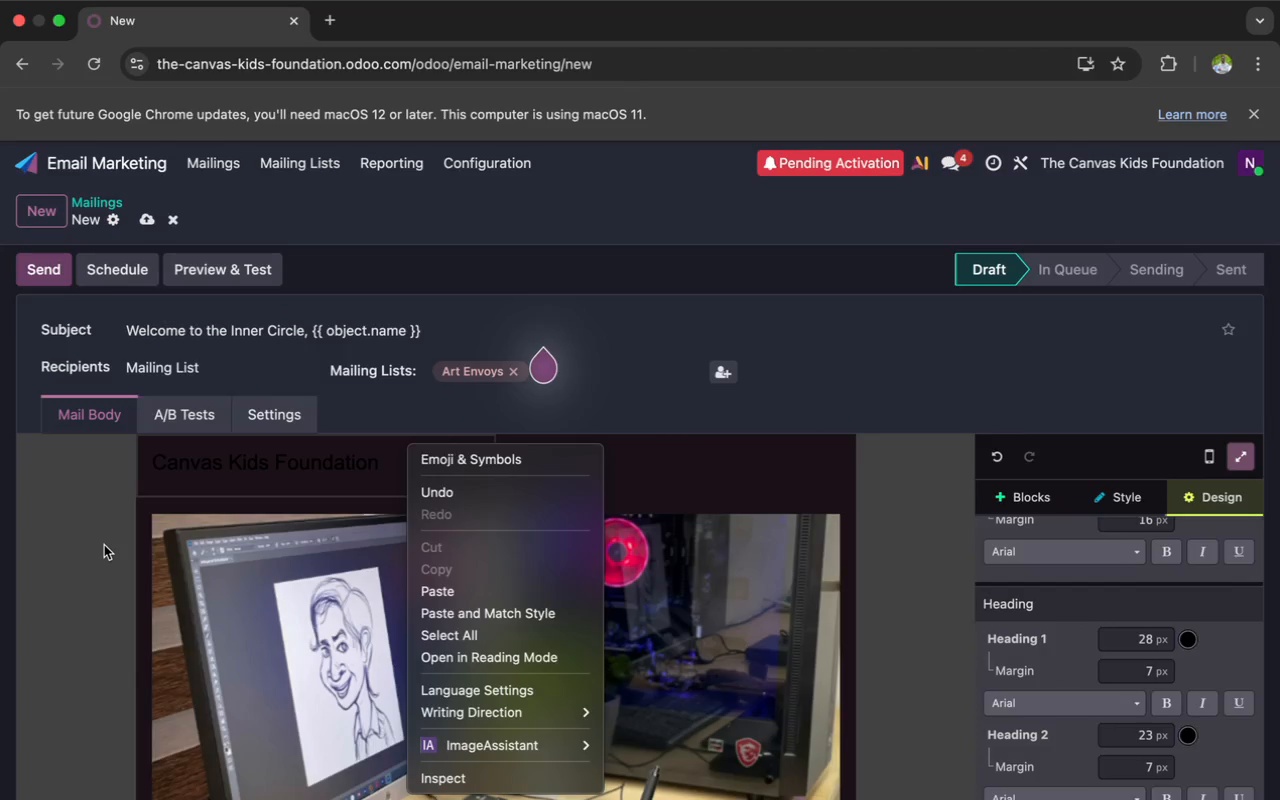 
left_click([104, 545])
 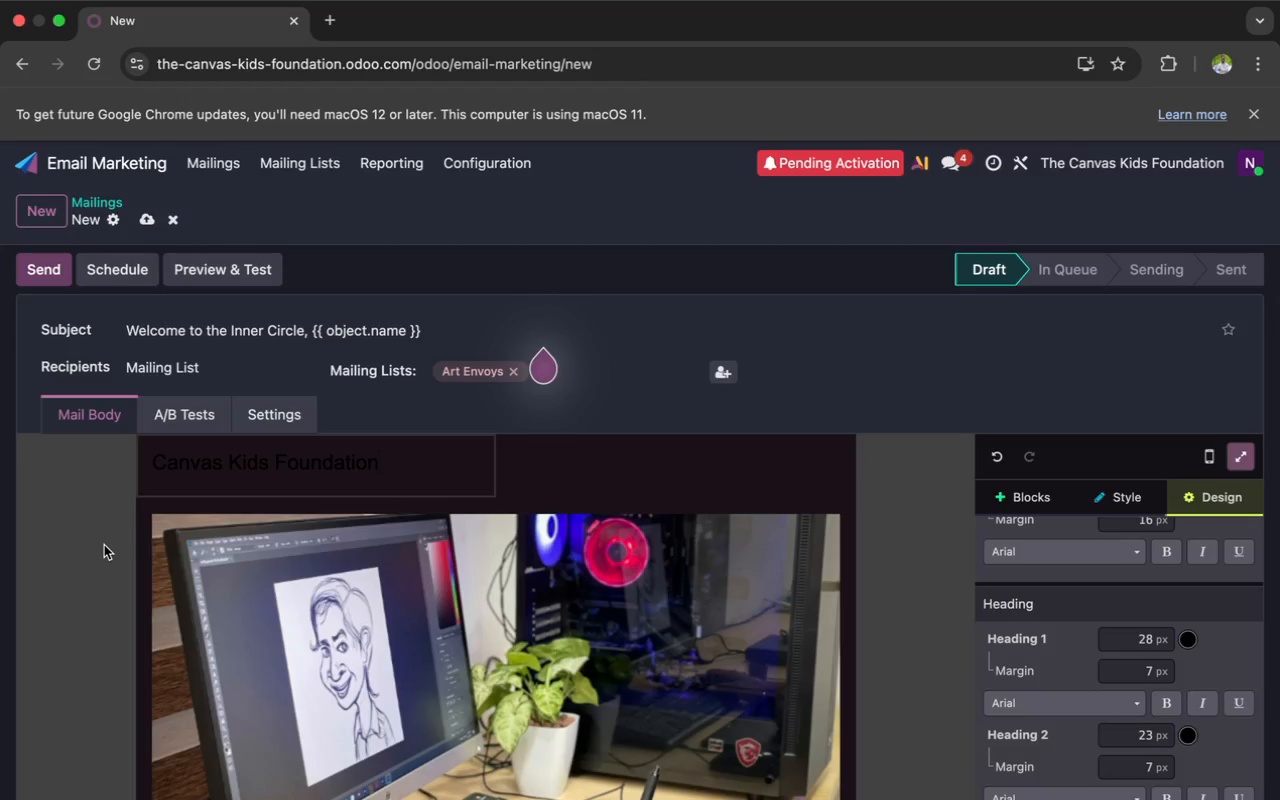 
key(Meta+CommandLeft)
 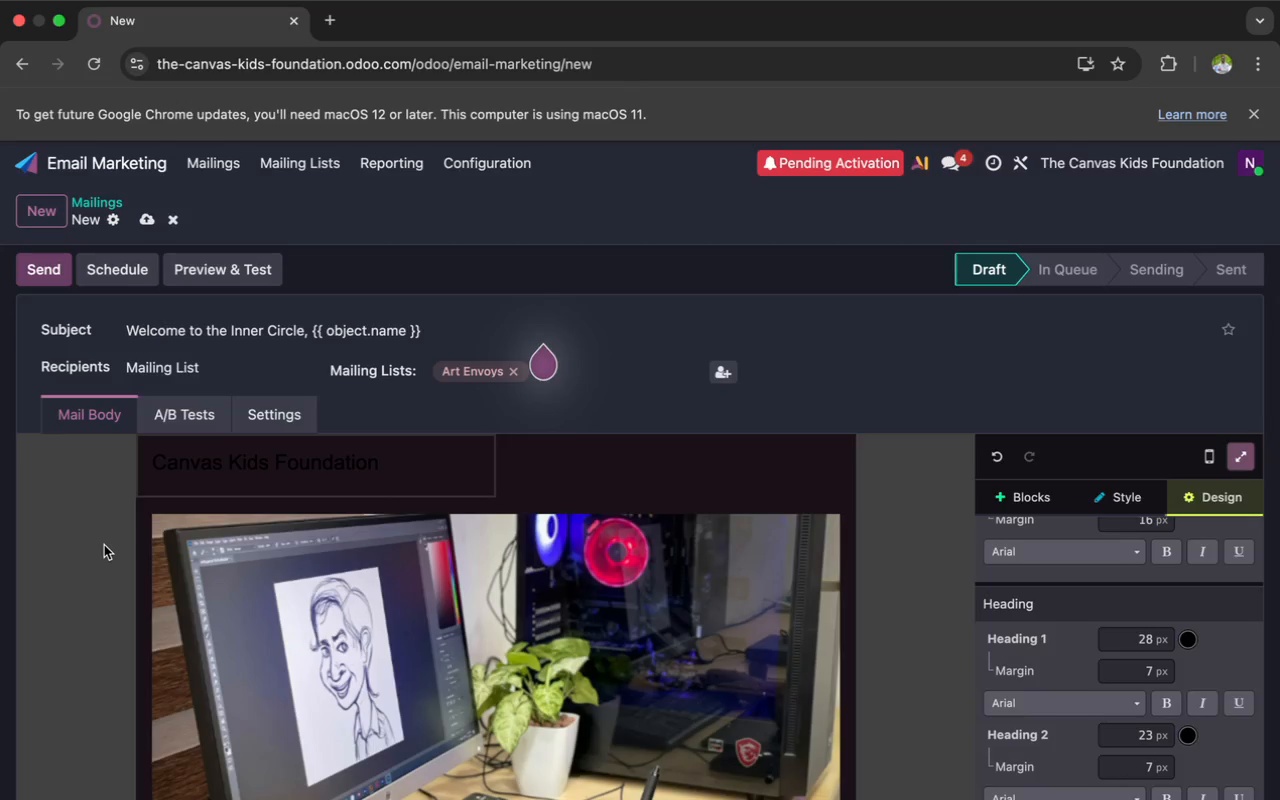 
key(Meta+A)
 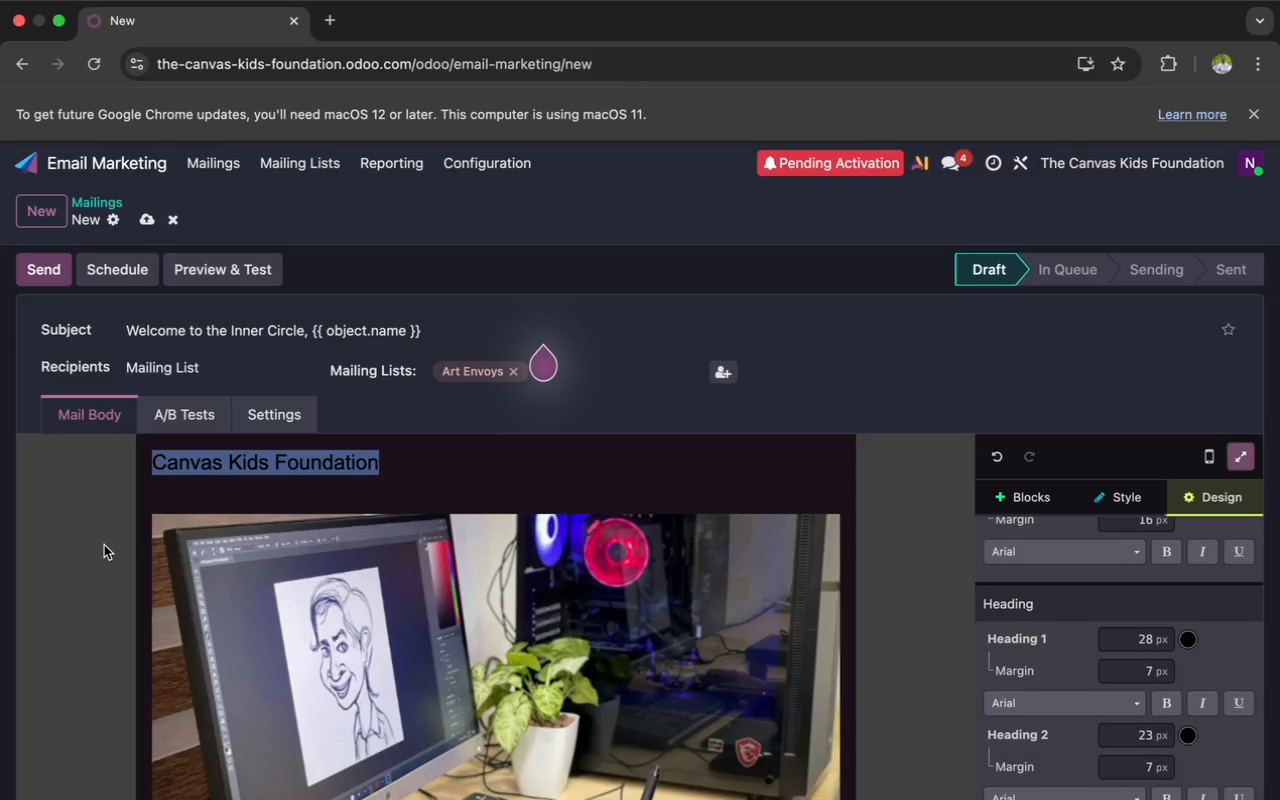 
scroll: coordinate [104, 545], scroll_direction: down, amount: 51.0
 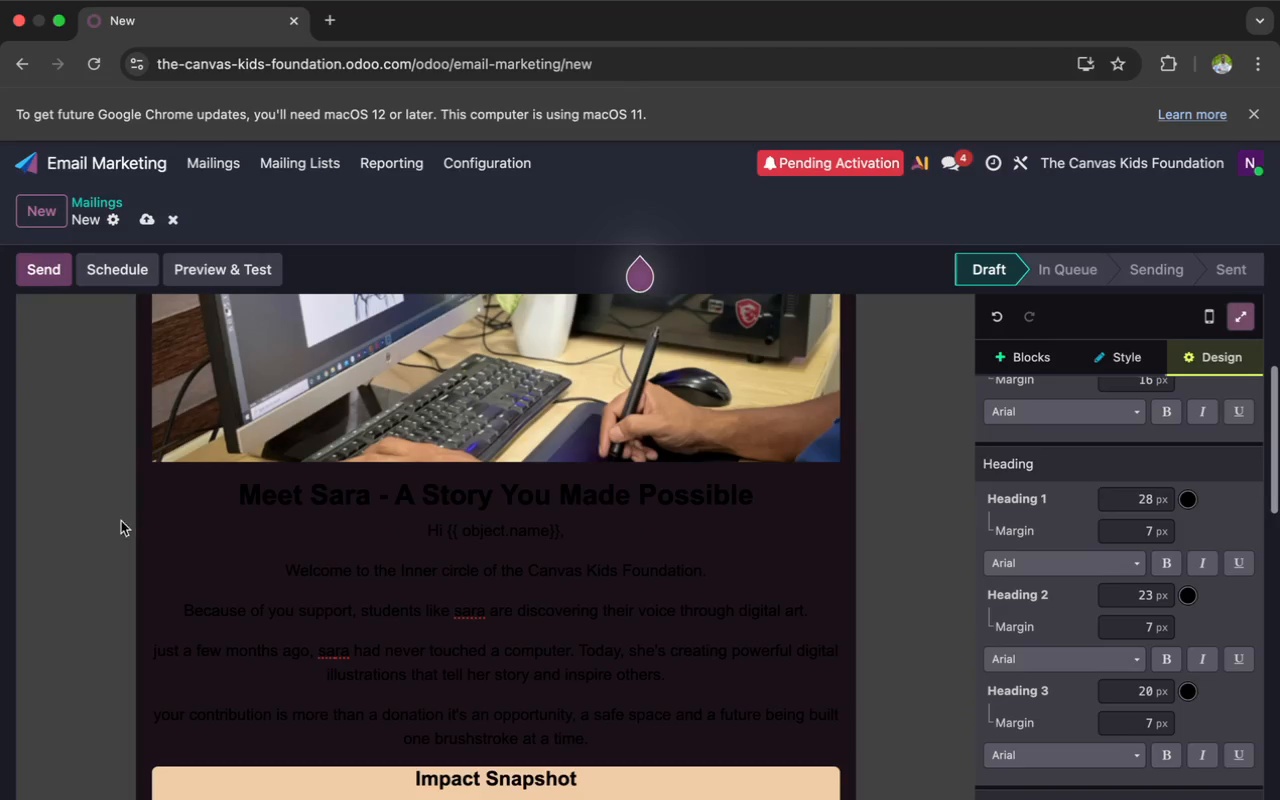 
scroll: coordinate [125, 511], scroll_direction: up, amount: 51.0
 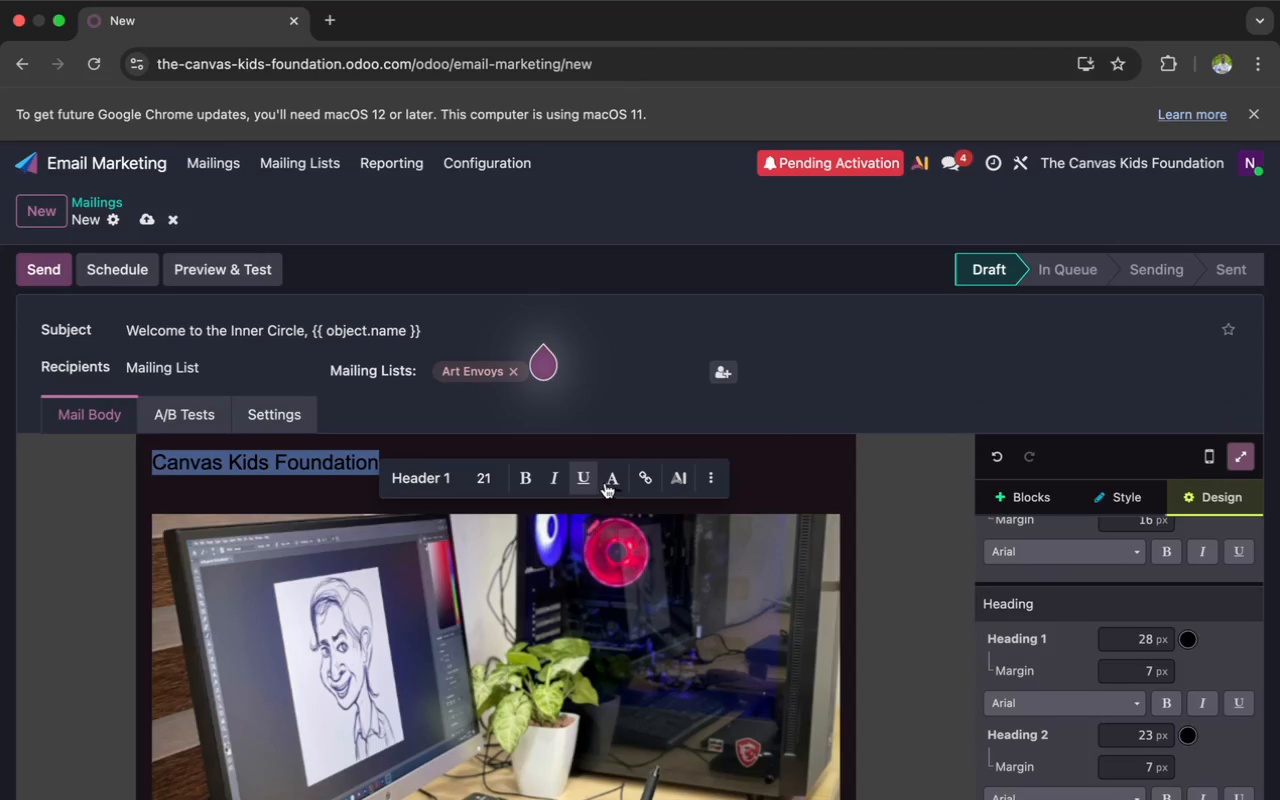 
left_click([612, 485])
 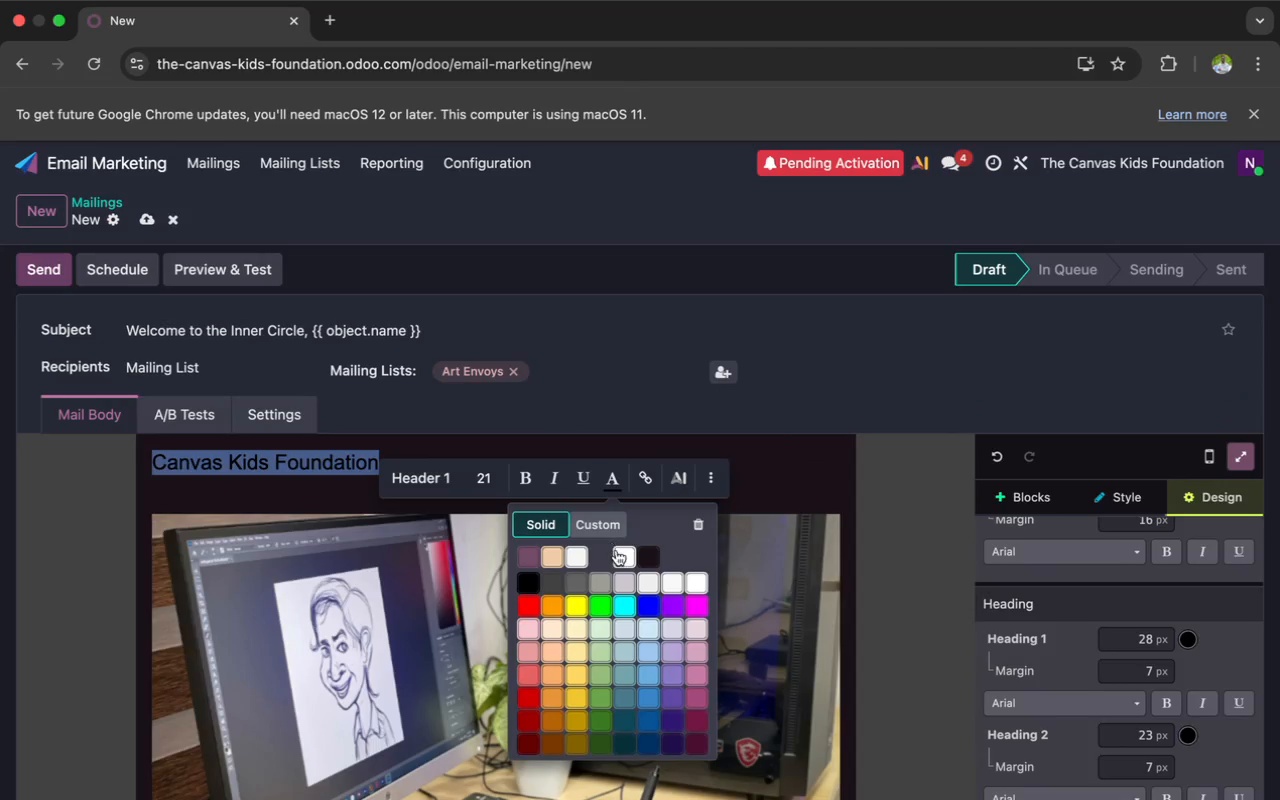 
left_click([622, 554])
 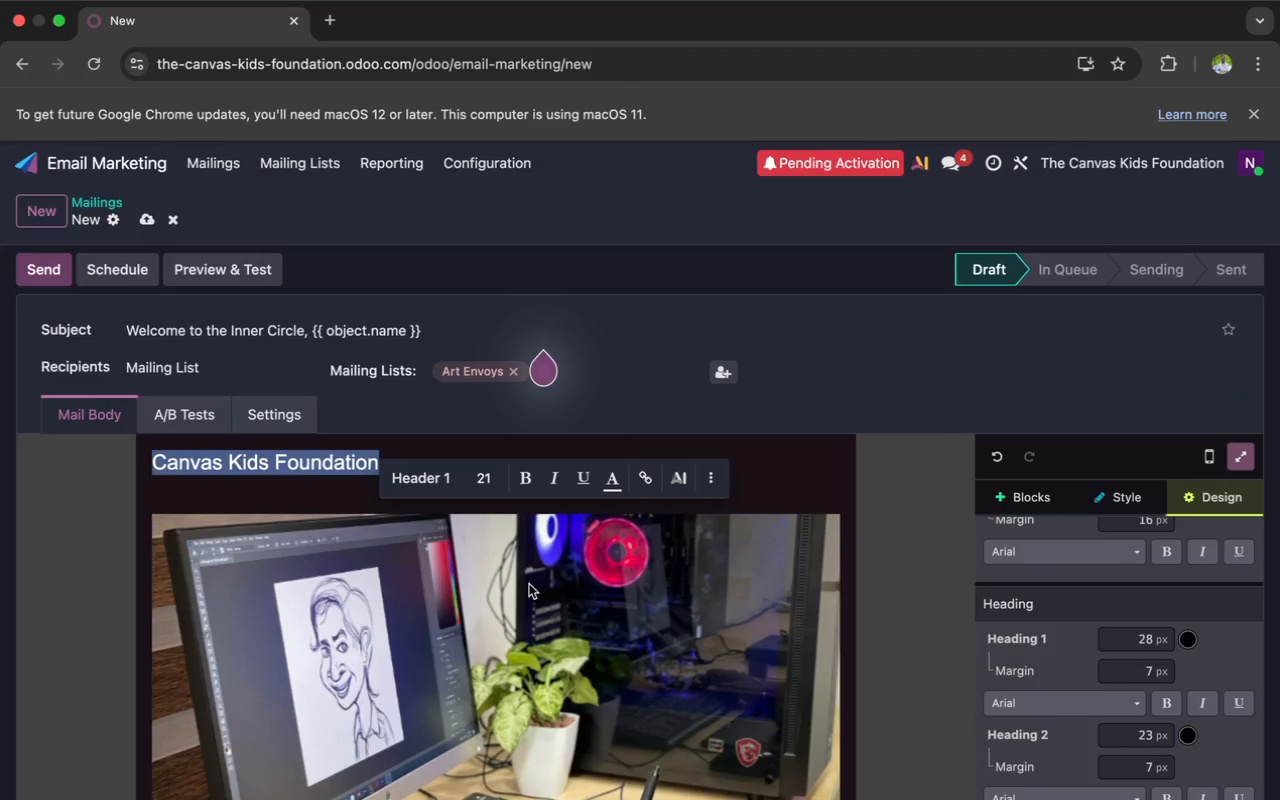 
scroll: coordinate [537, 602], scroll_direction: down, amount: 24.0
 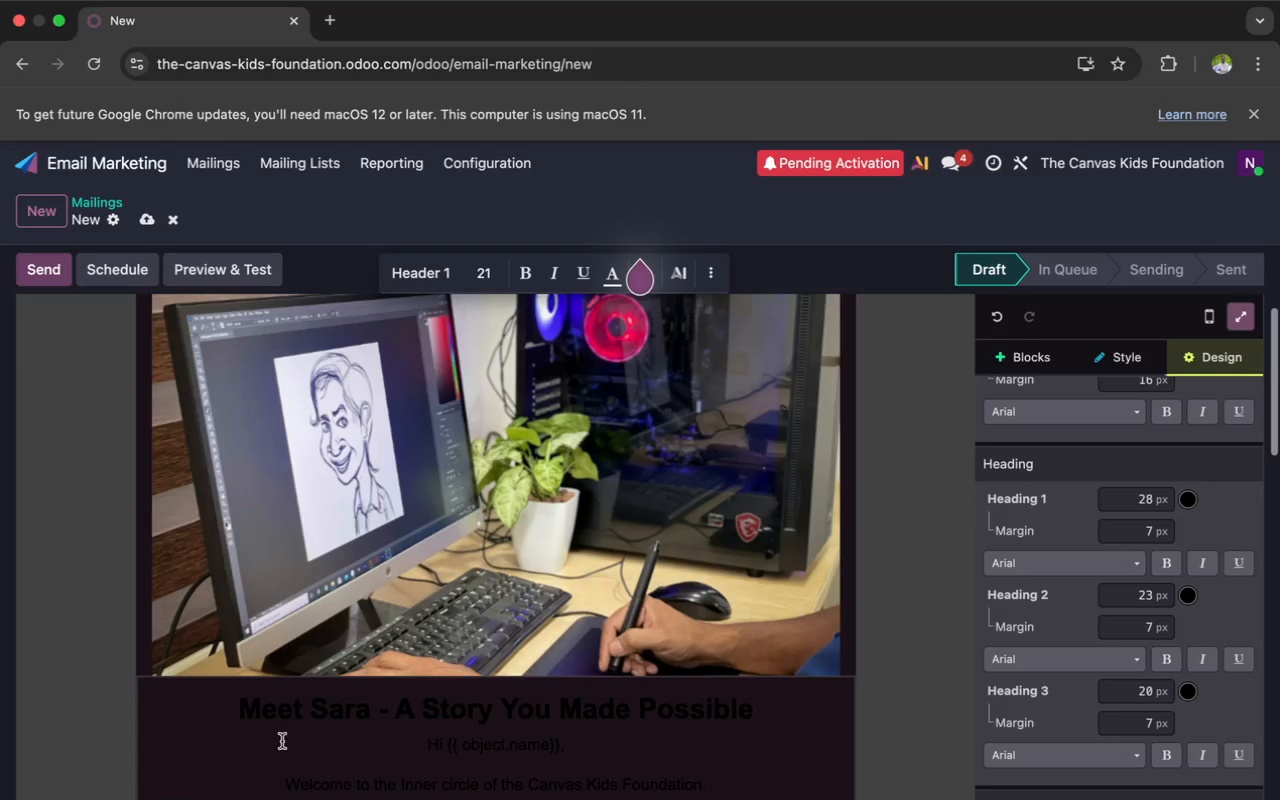 
left_click([274, 750])
 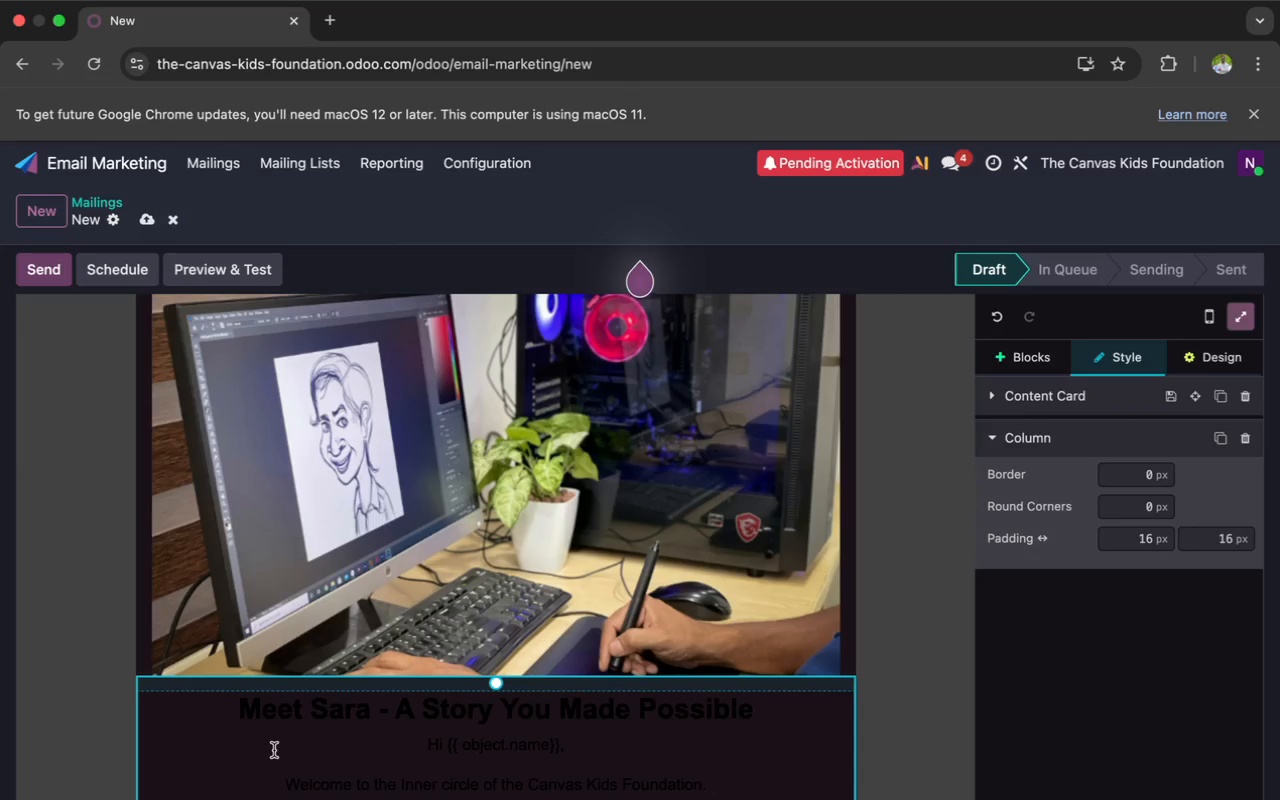 
key(Meta+CommandLeft)
 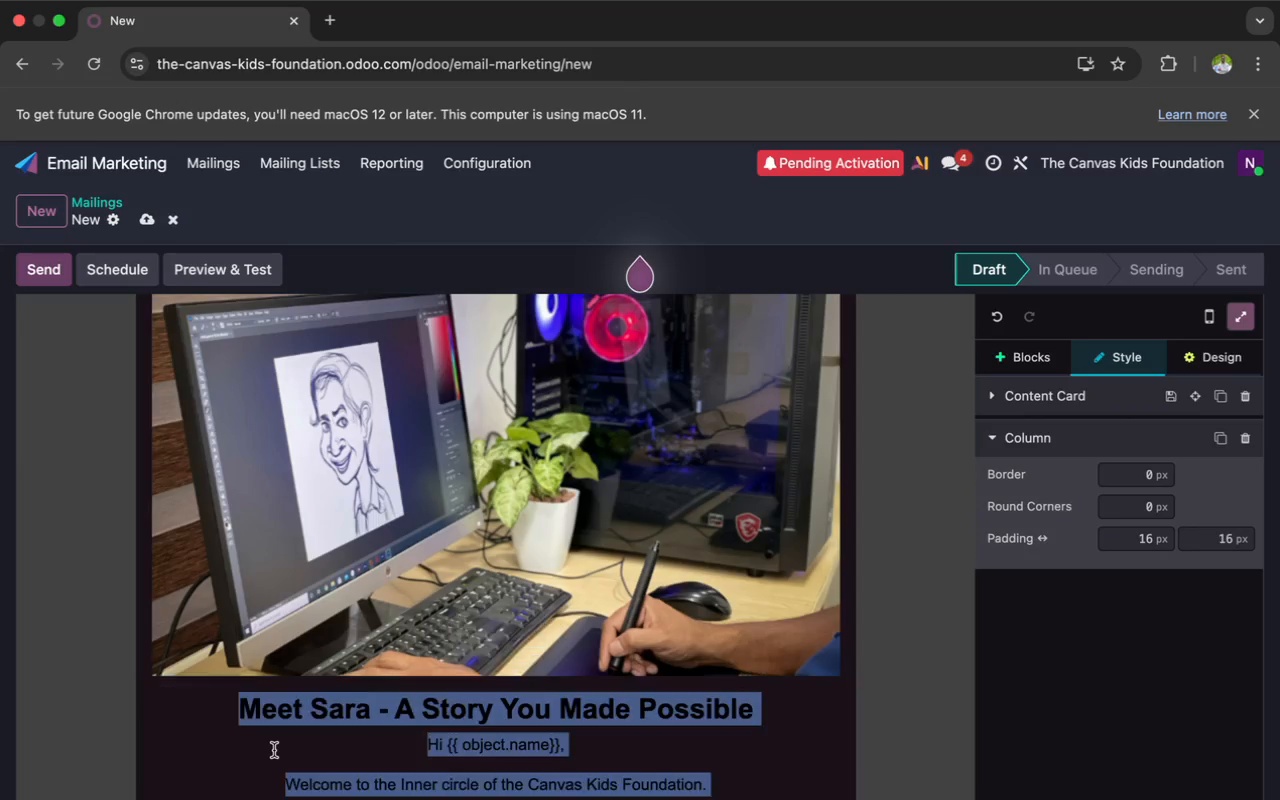 
key(Meta+A)
 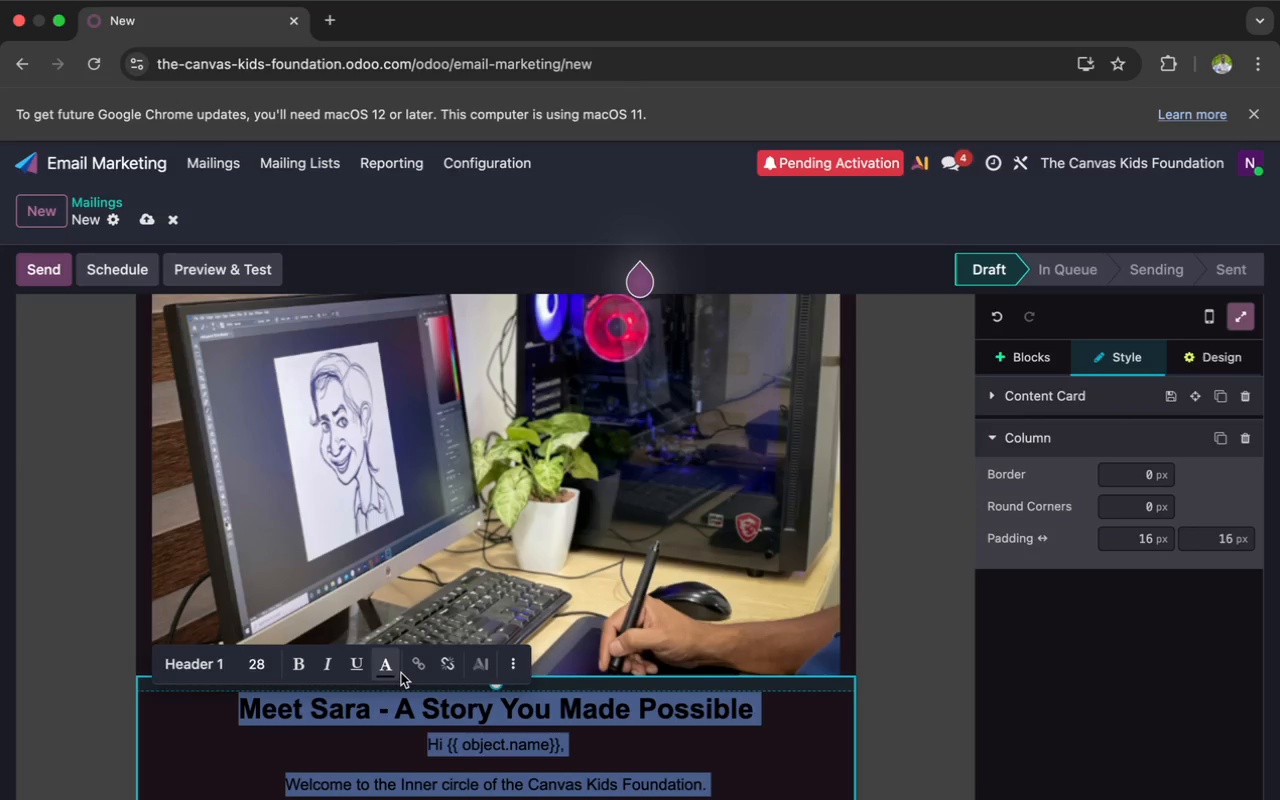 
left_click([393, 673])
 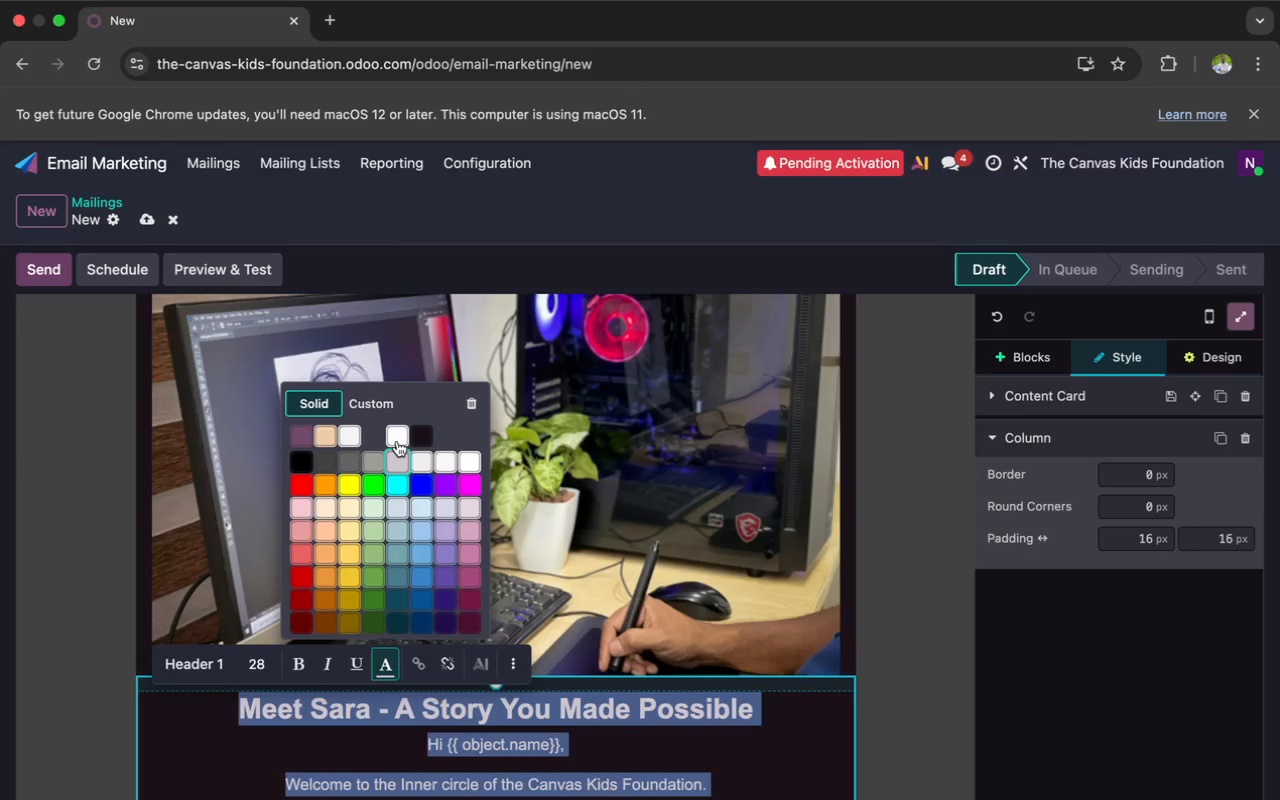 
left_click([395, 436])
 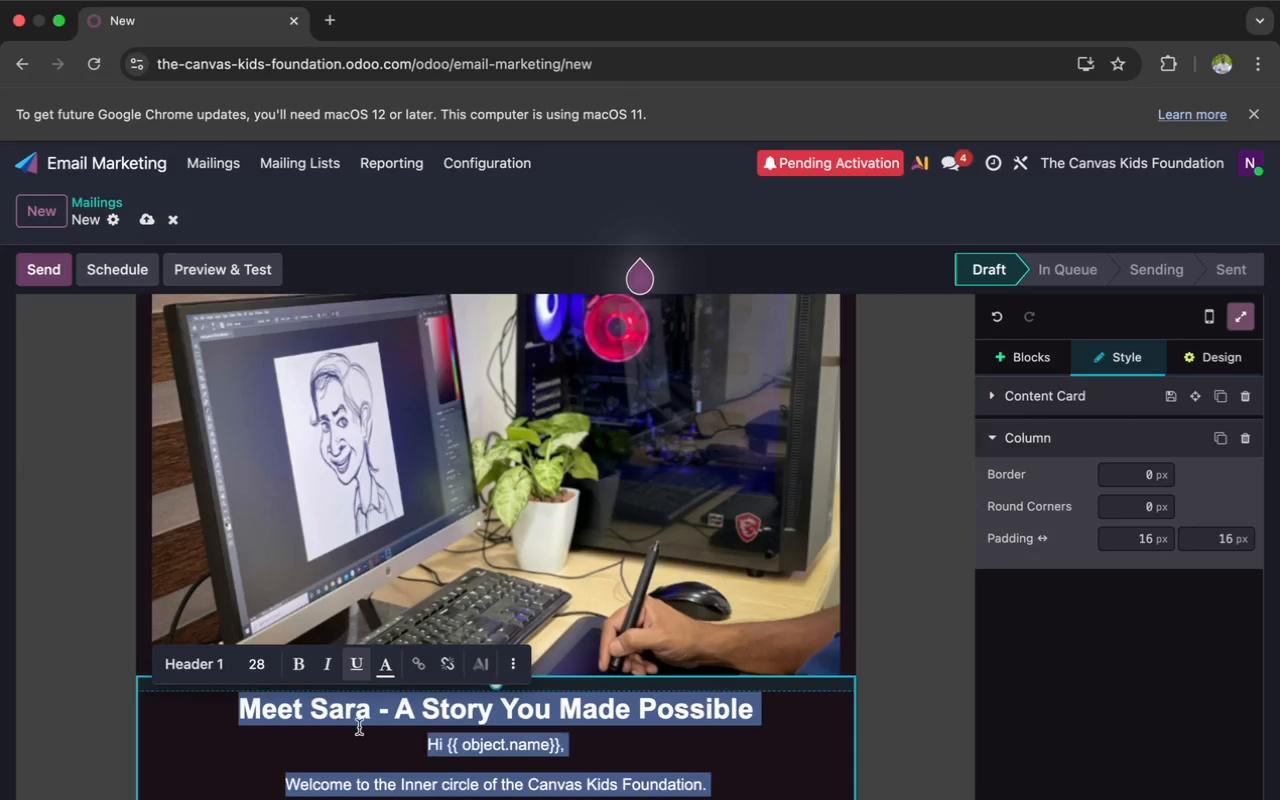 
scroll: coordinate [418, 547], scroll_direction: down, amount: 29.0
 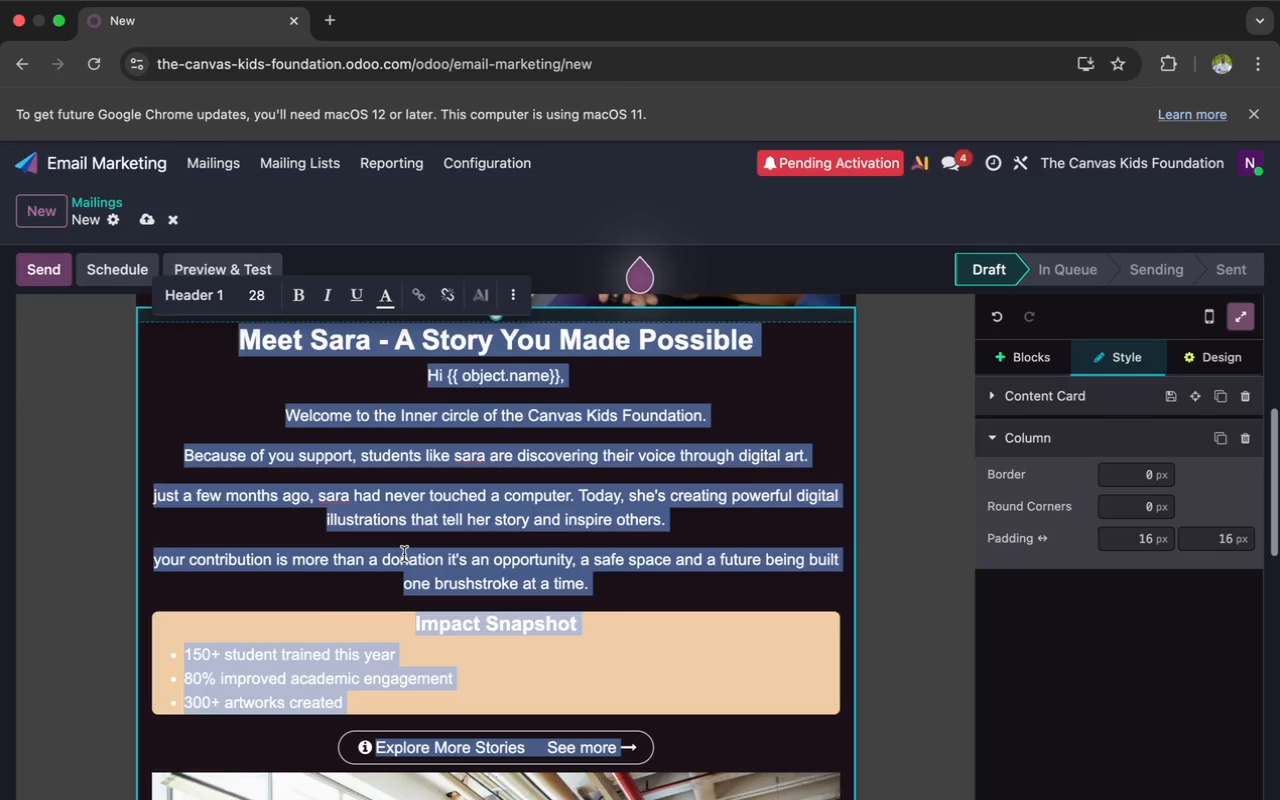 
left_click([403, 554])
 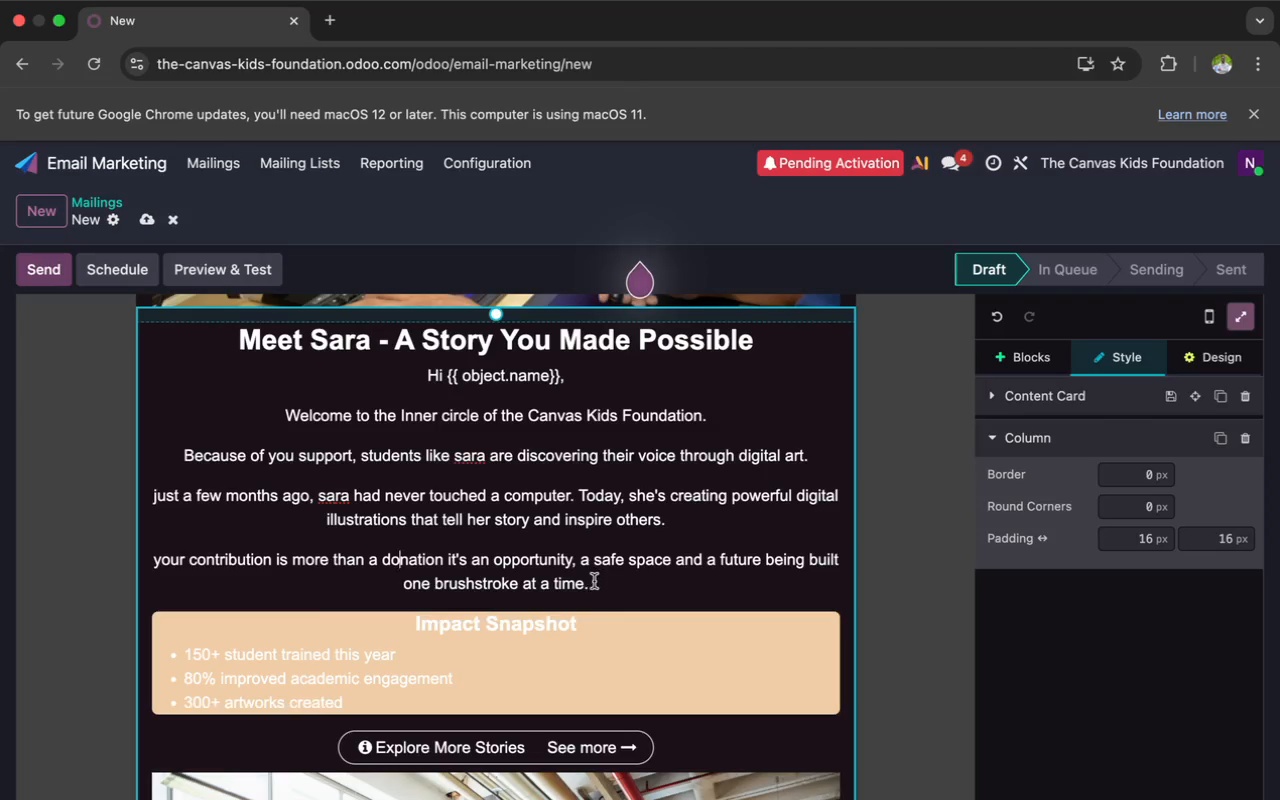 
left_click_drag(start_coordinate=[591, 587], to_coordinate=[431, 383])
 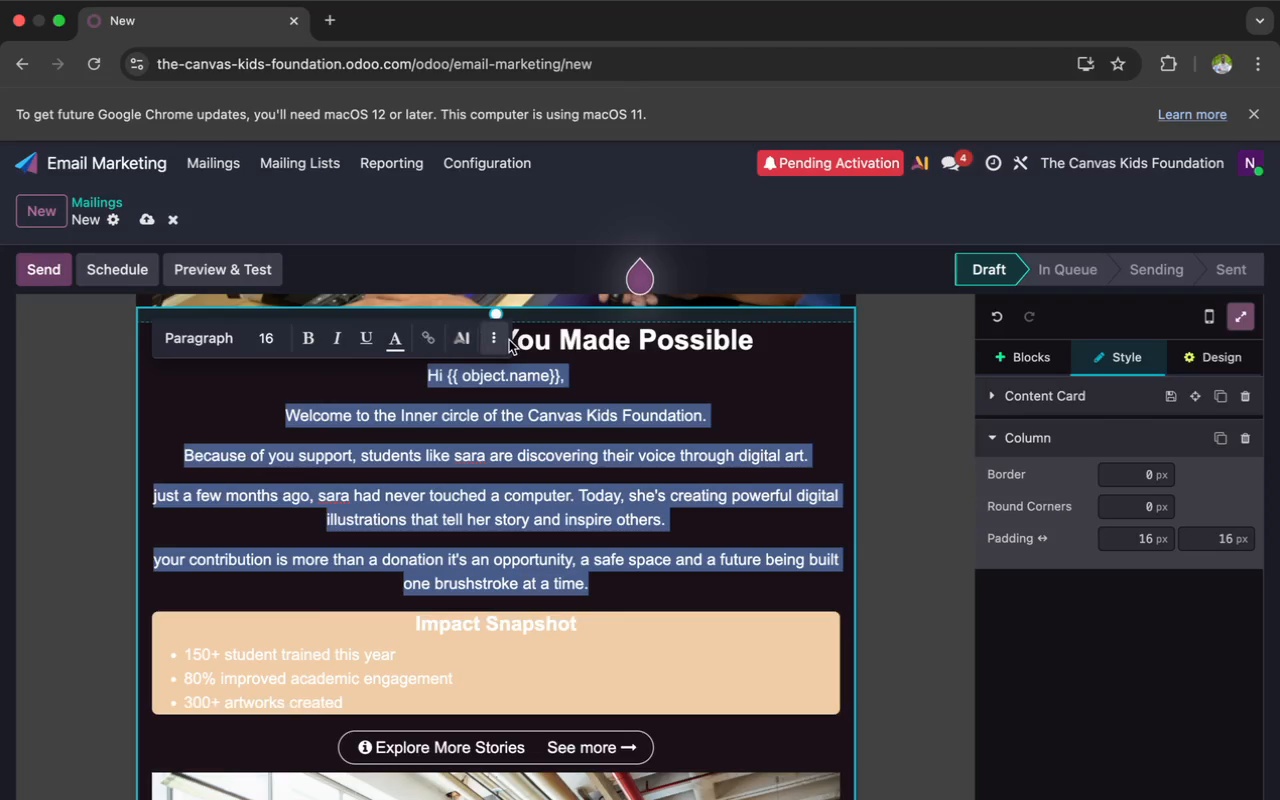 
left_click([491, 344])
 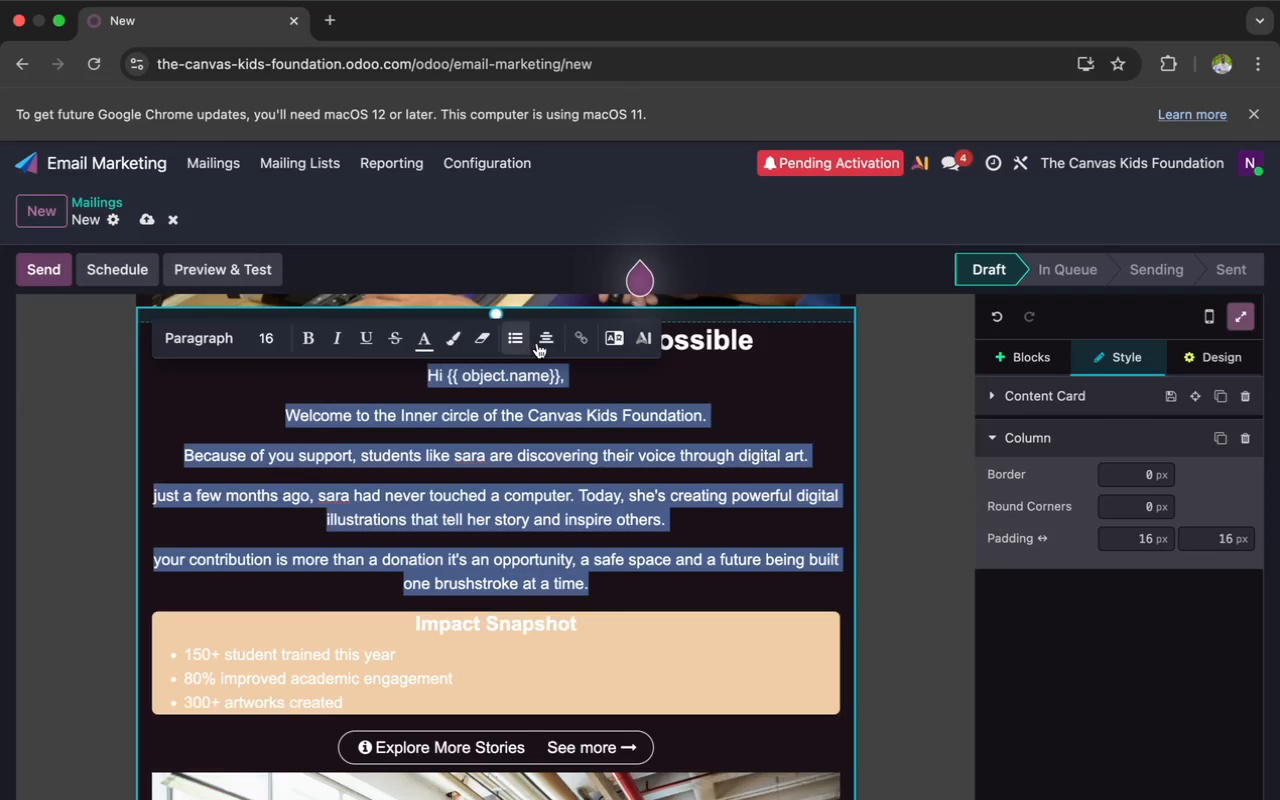 
left_click([538, 343])
 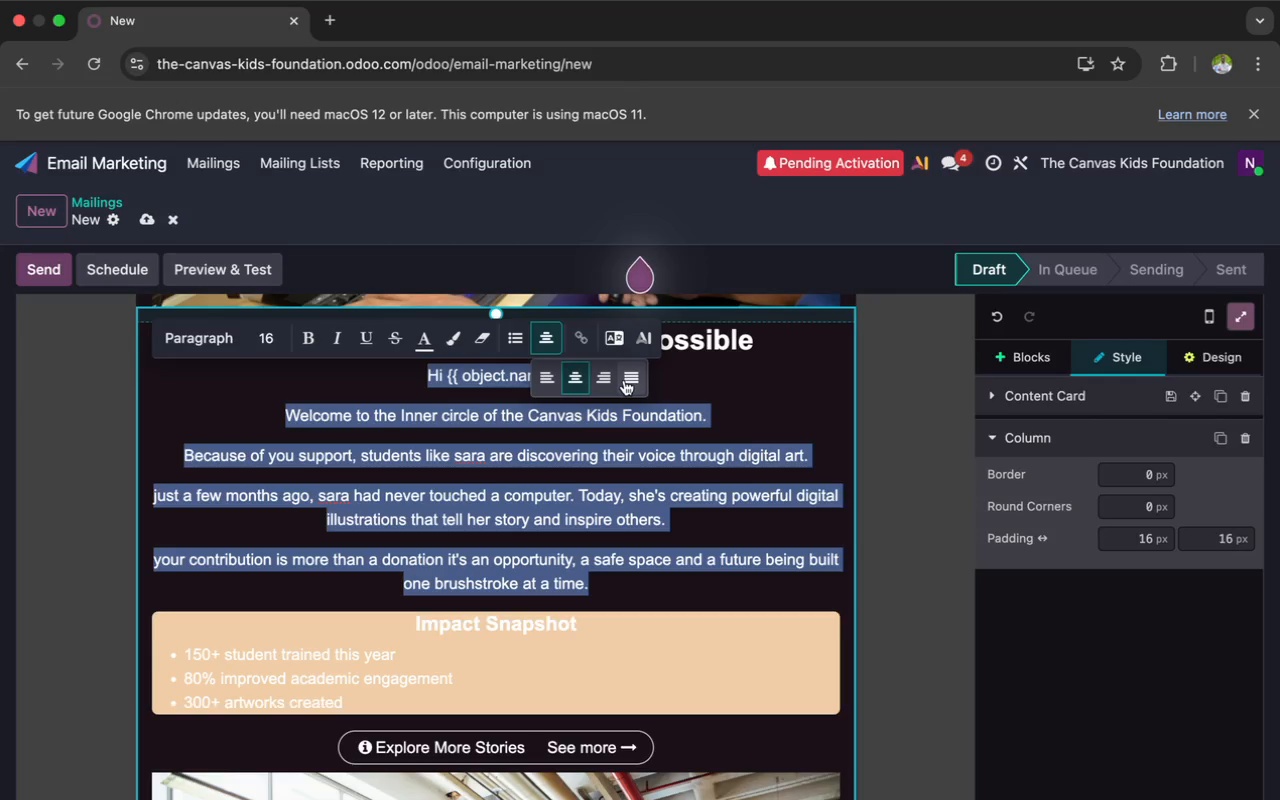 
left_click([626, 380])
 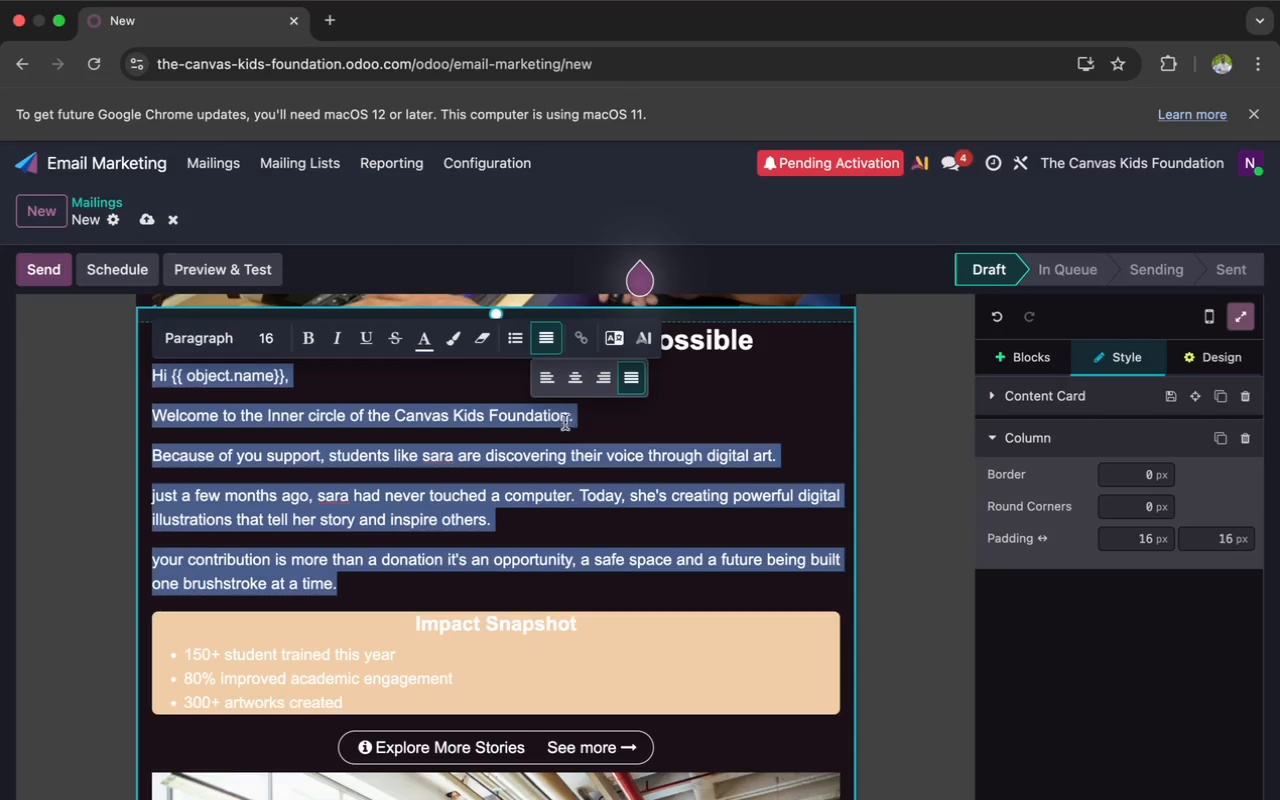 
left_click([548, 386])
 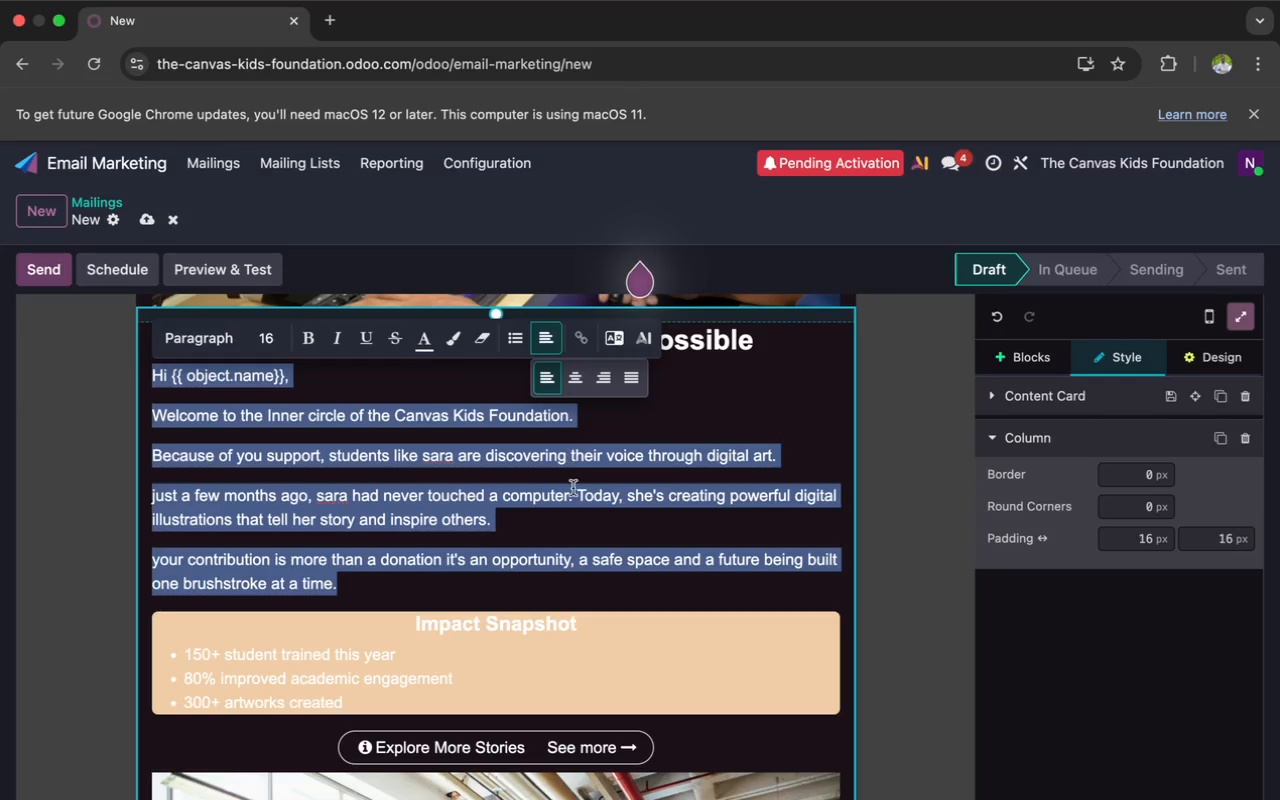 
left_click([558, 518])
 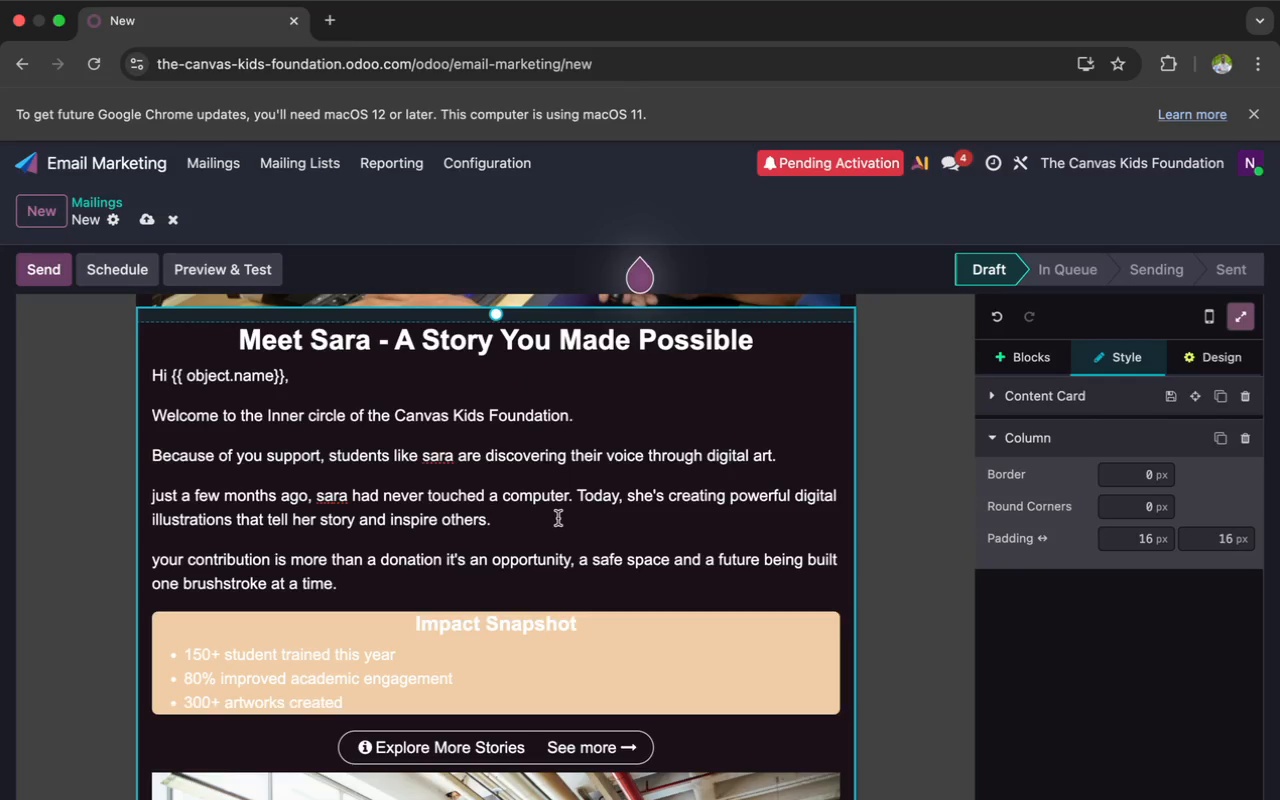 
scroll: coordinate [558, 518], scroll_direction: up, amount: 1.0
 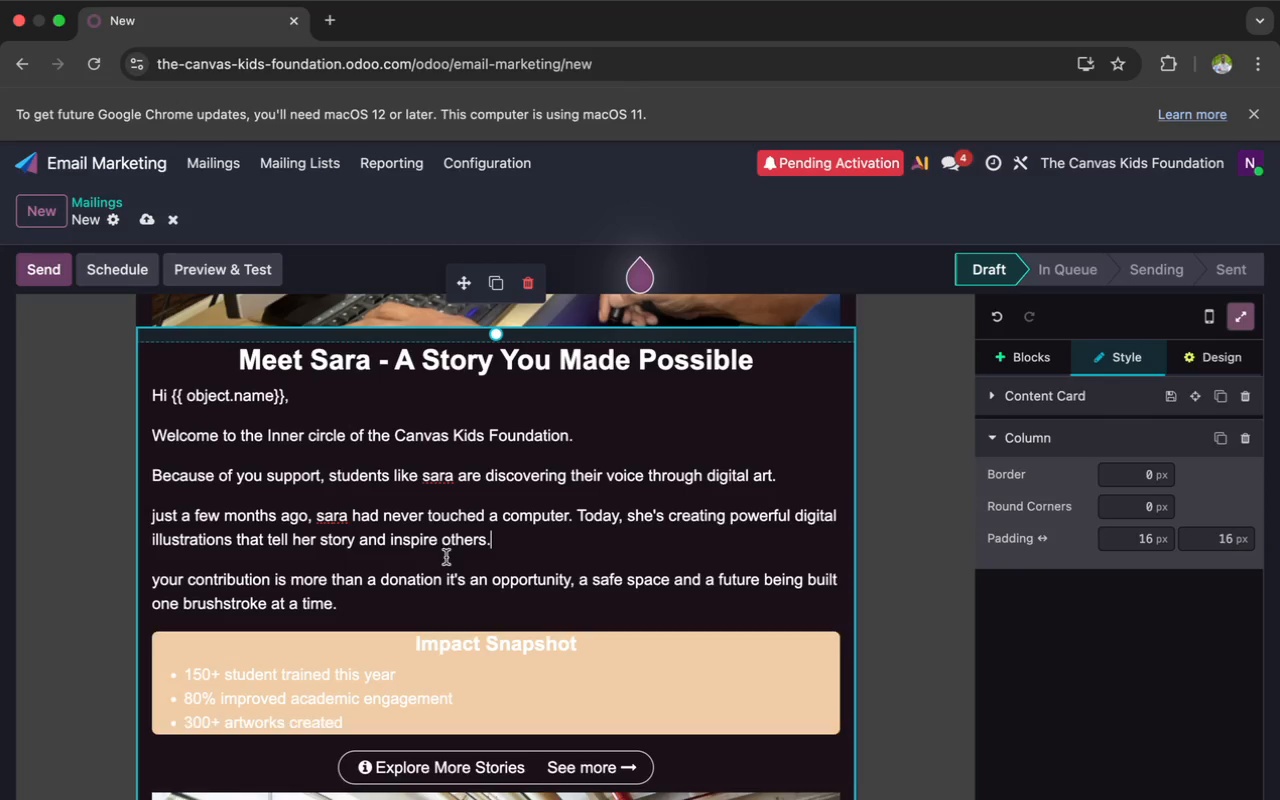 
scroll: coordinate [446, 555], scroll_direction: down, amount: 54.0
 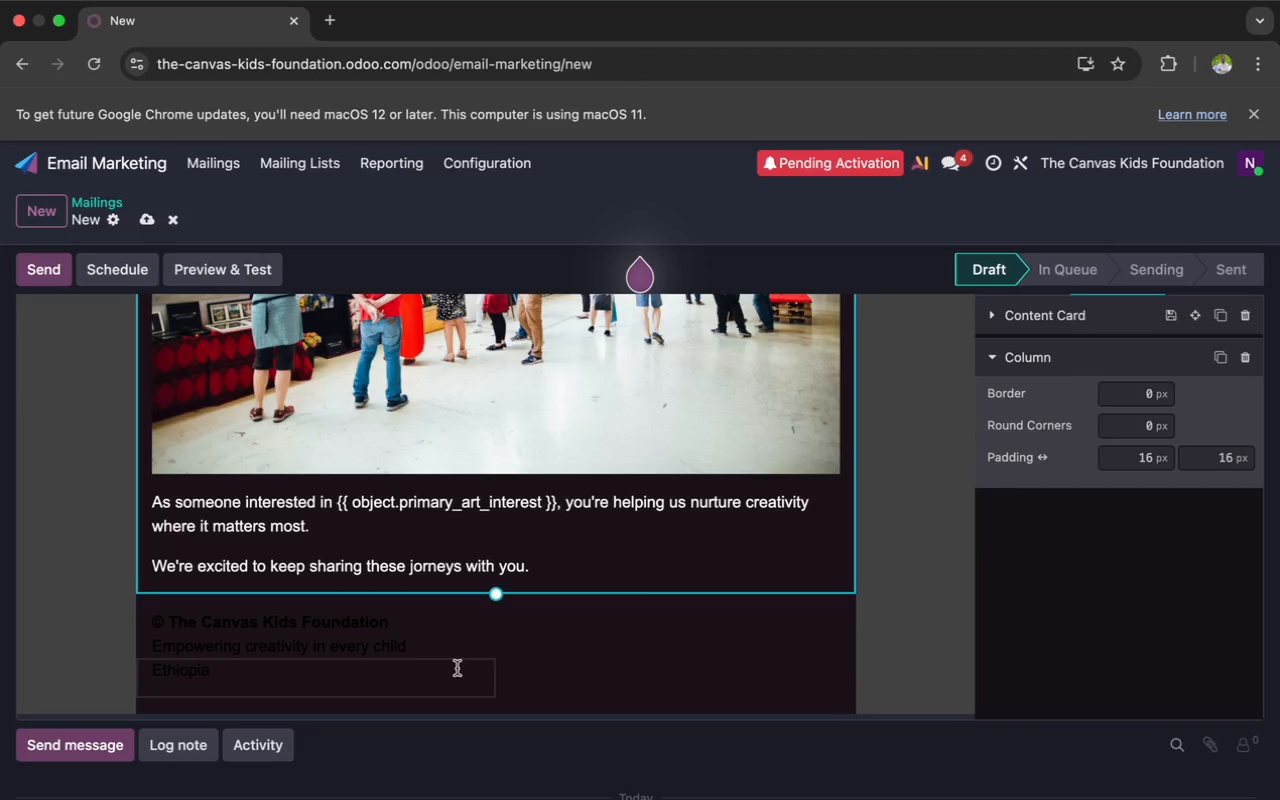 
left_click([476, 674])
 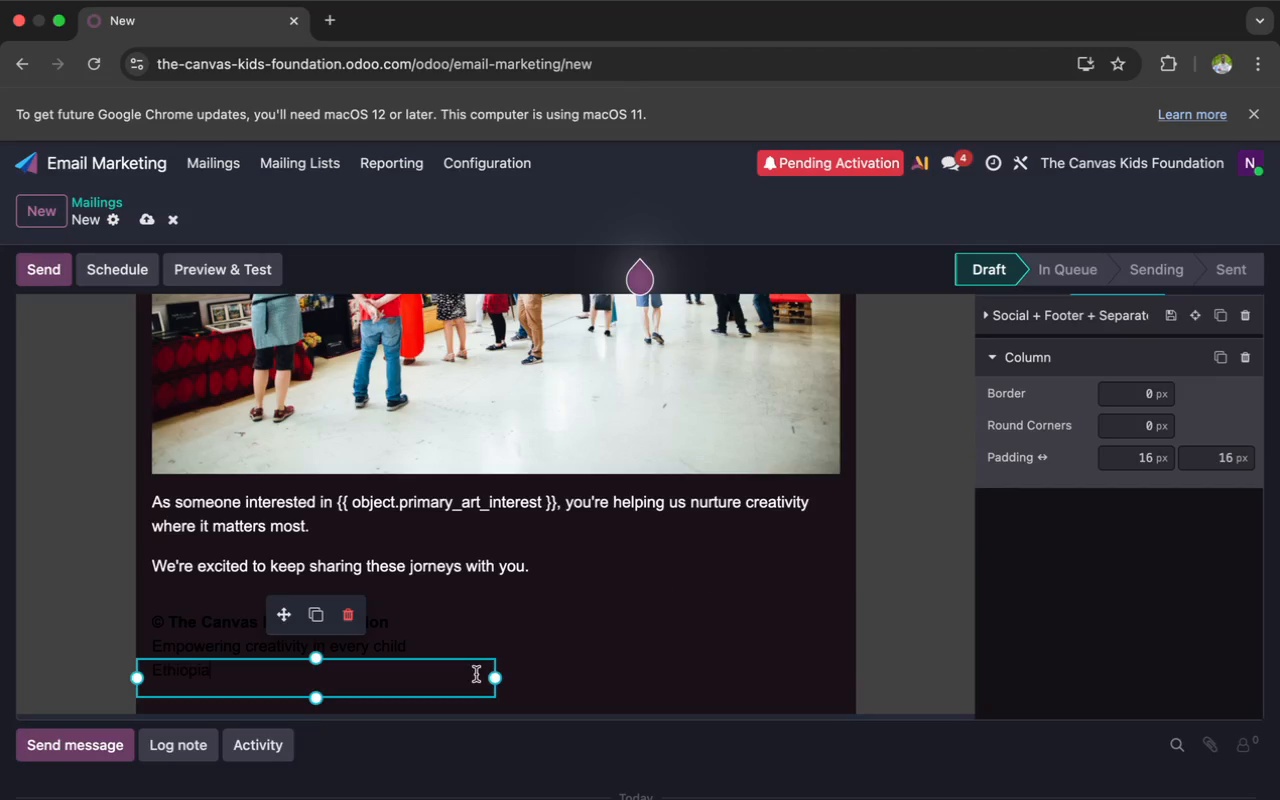 
left_click([526, 625])
 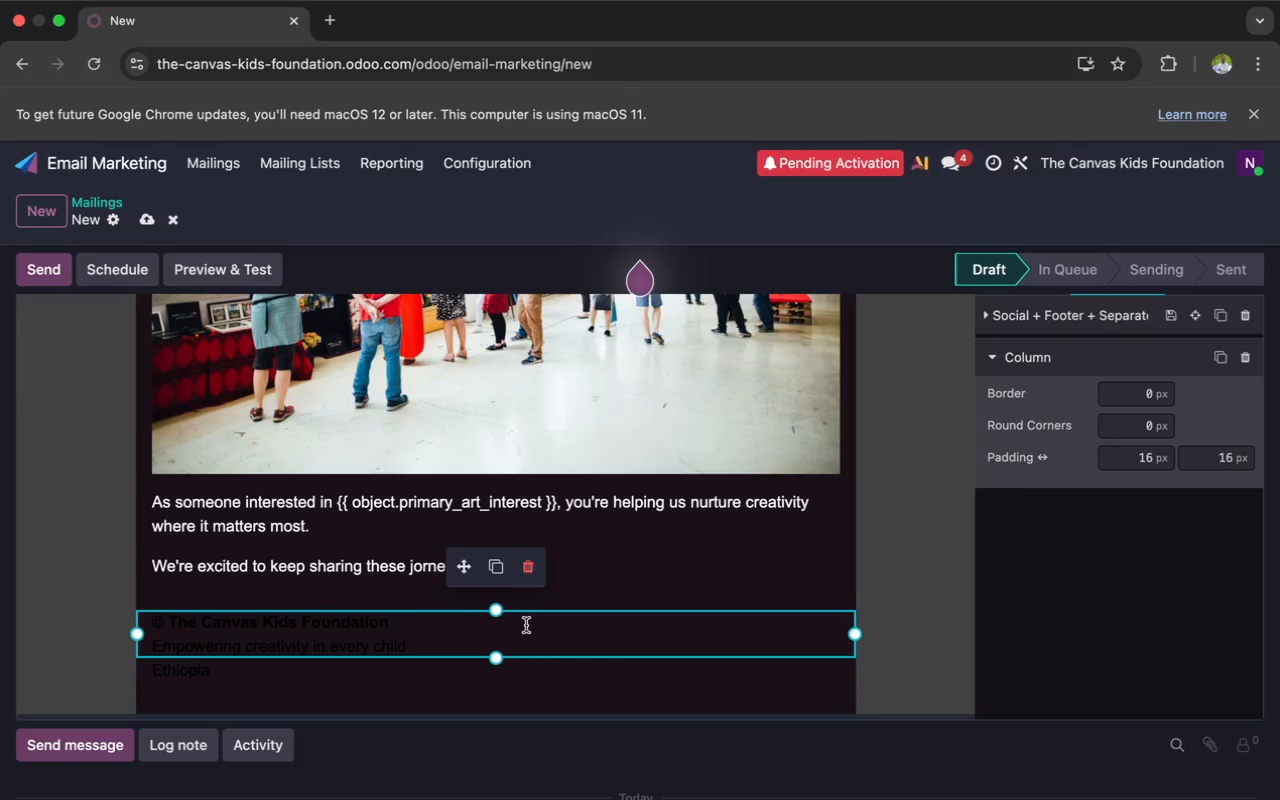 
key(Meta+CommandLeft)
 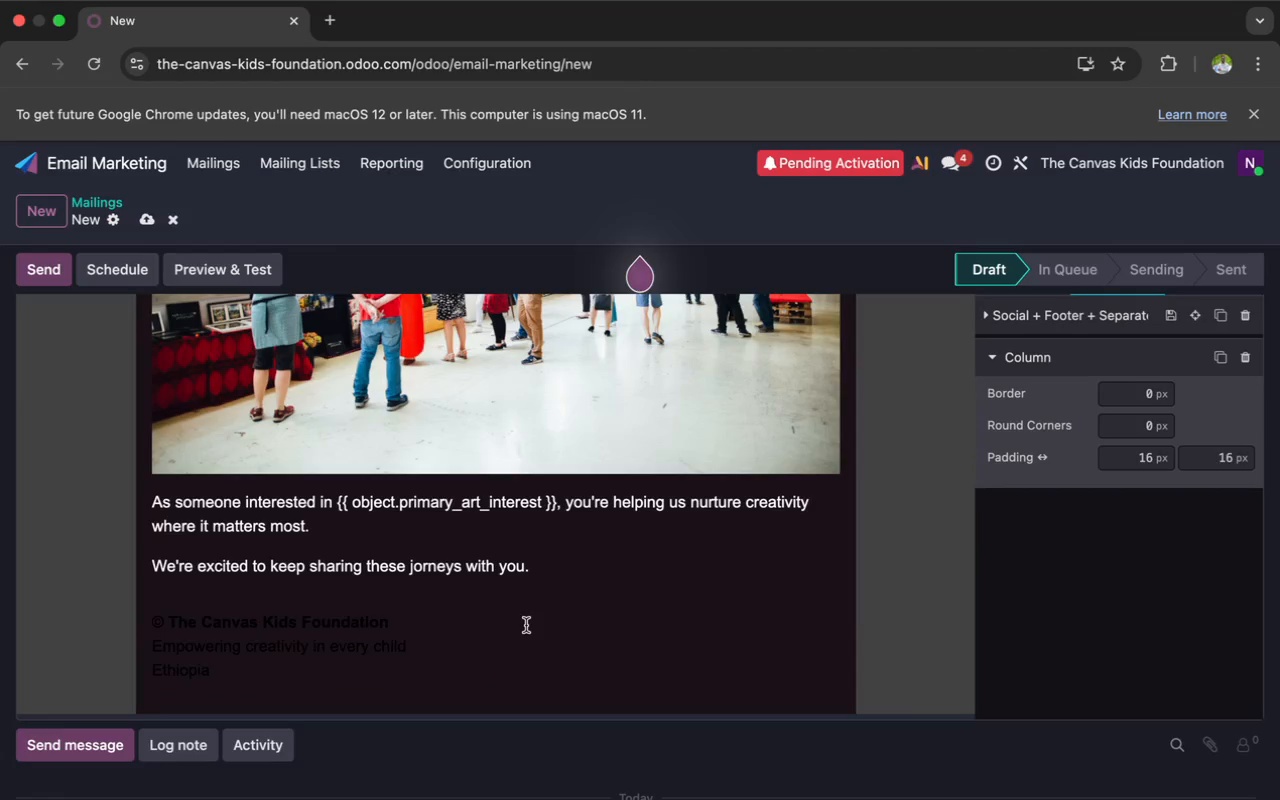 
key(Meta+A)
 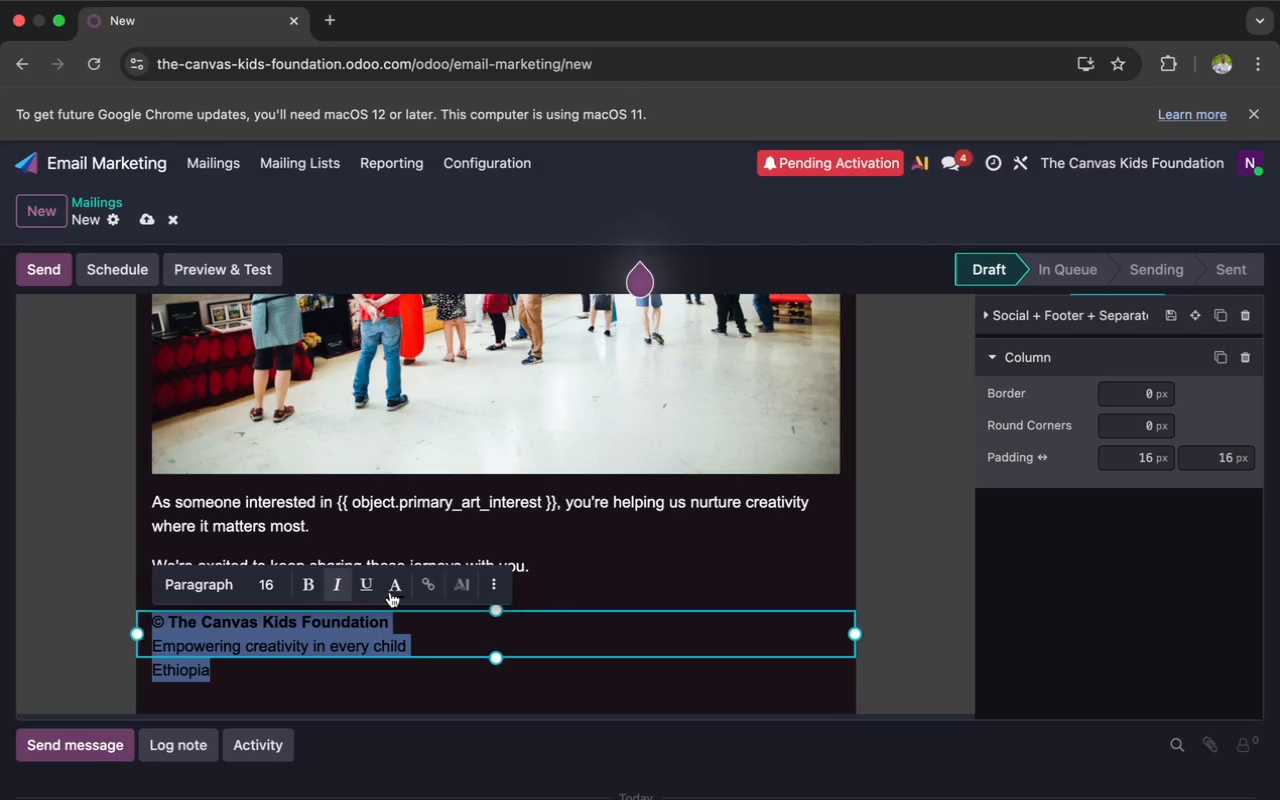 
left_click([405, 595])
 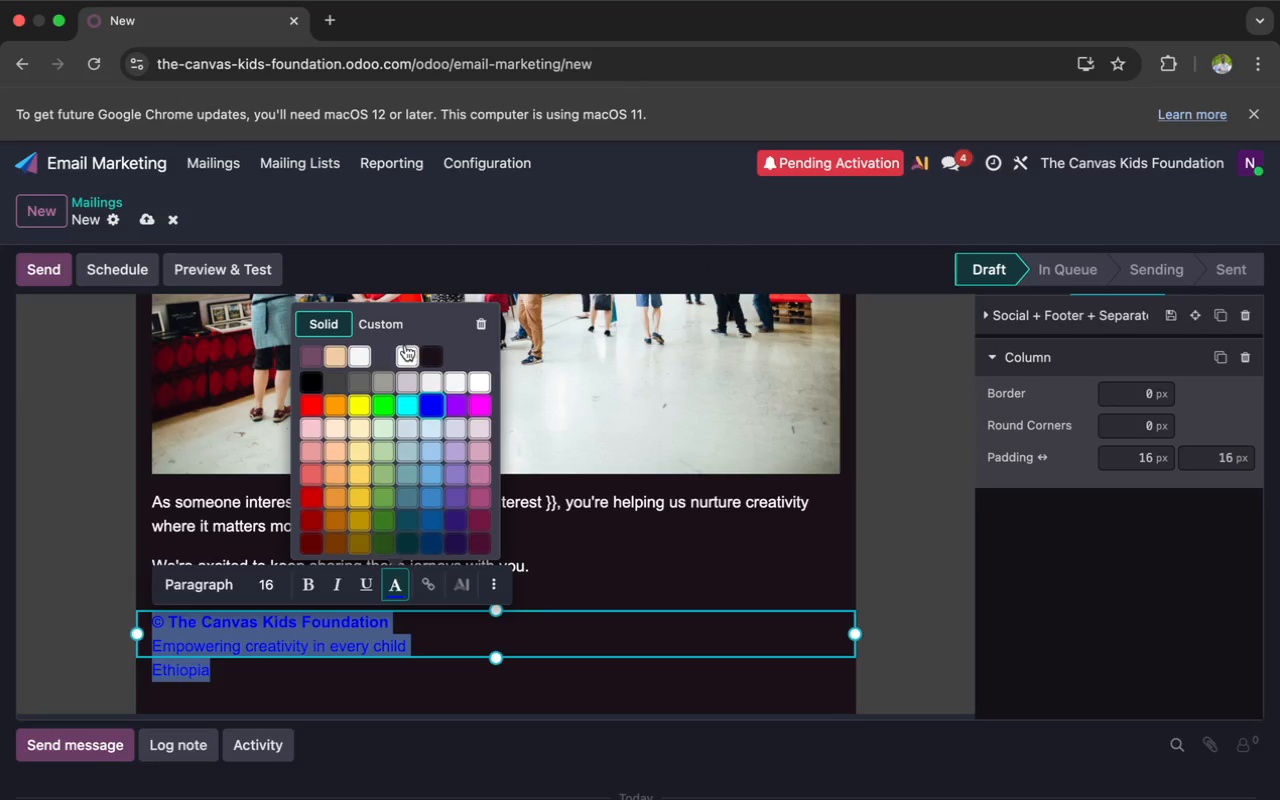 
left_click([404, 345])
 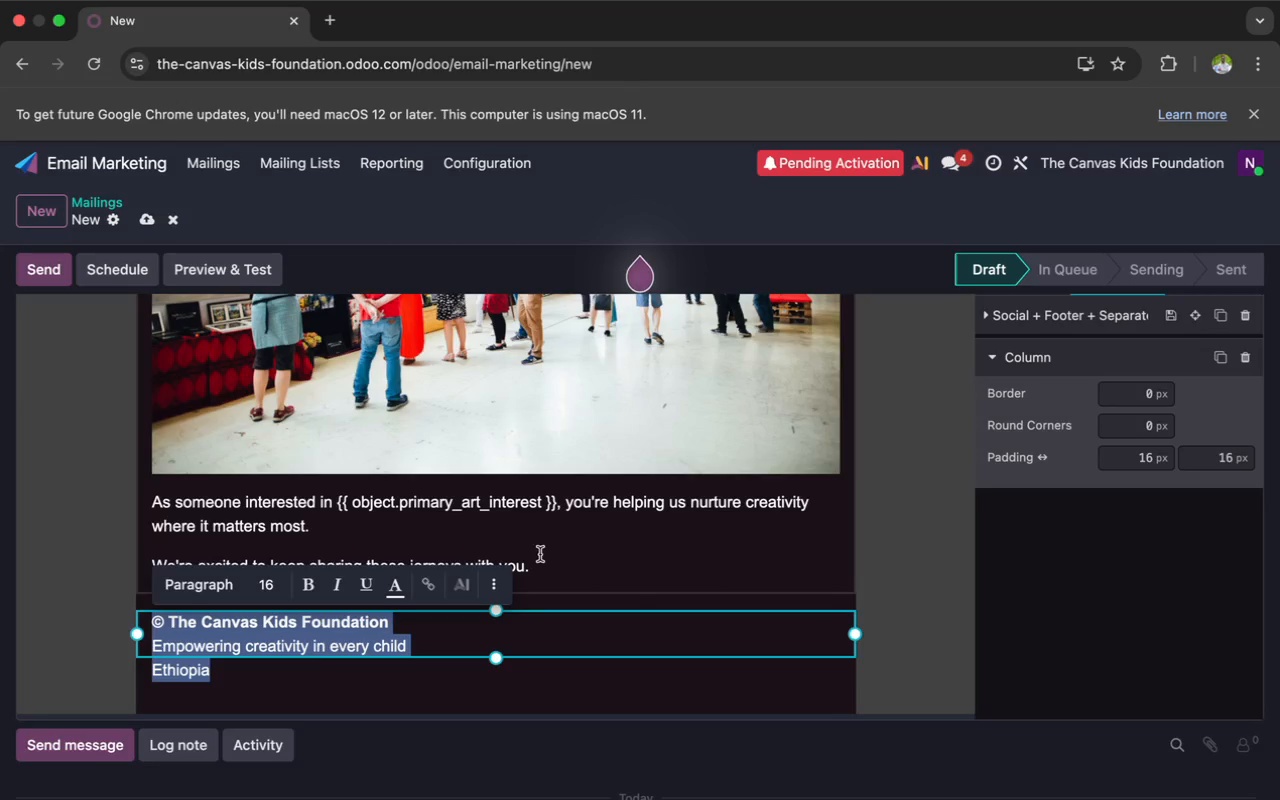 
left_click([571, 548])
 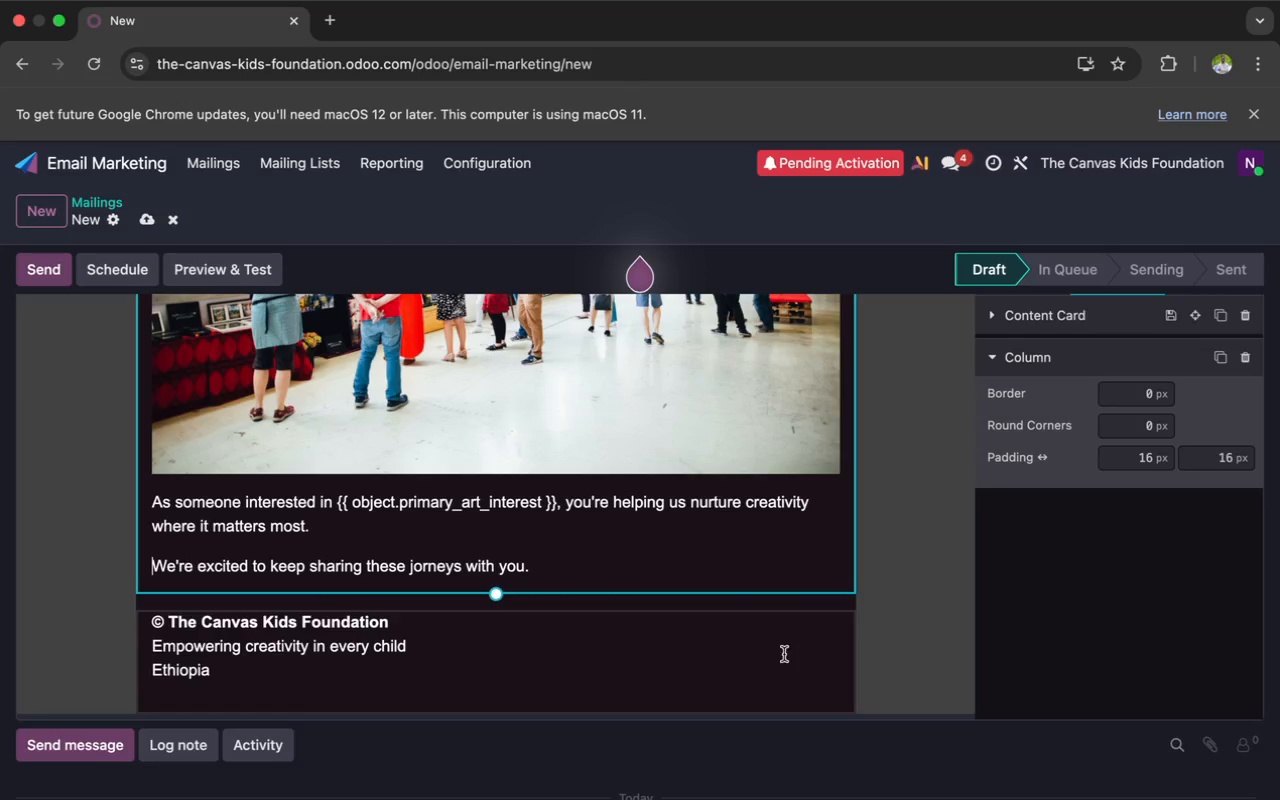 
left_click([903, 644])
 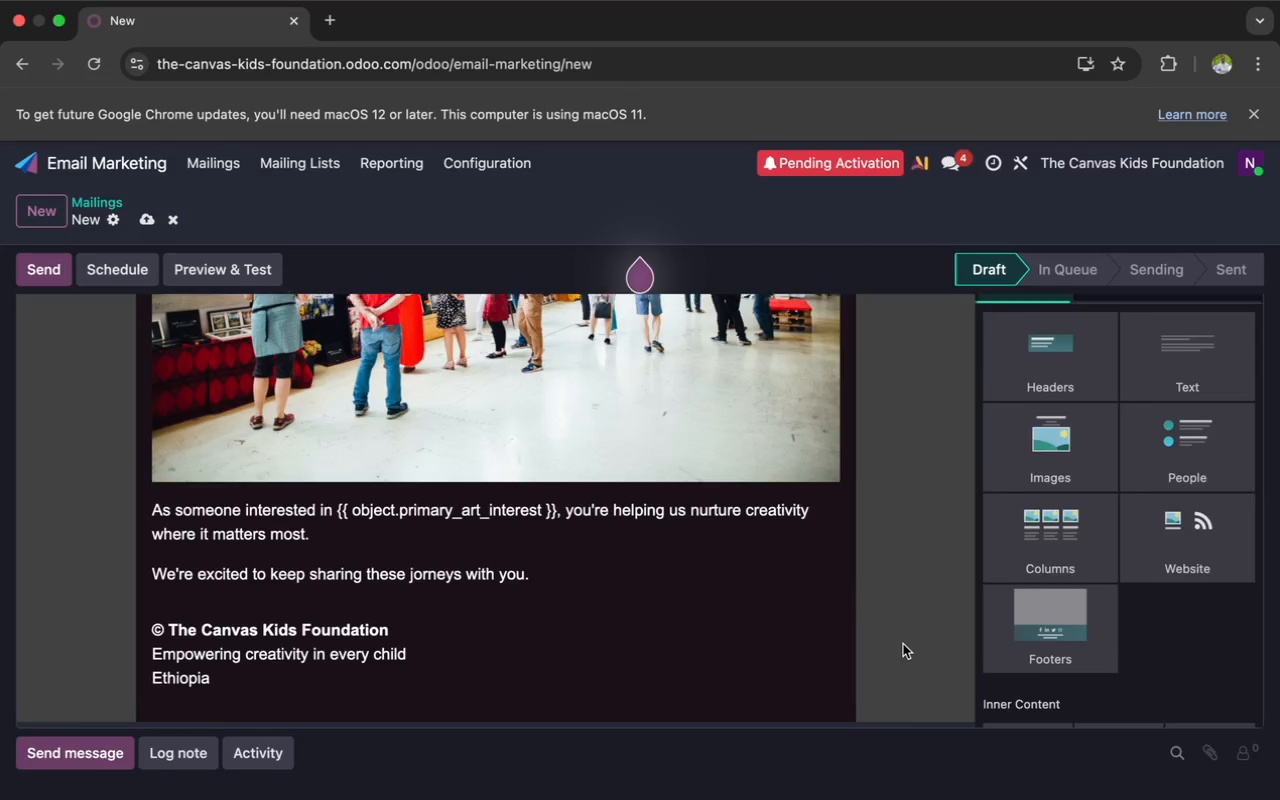 
scroll: coordinate [903, 644], scroll_direction: up, amount: 119.0
 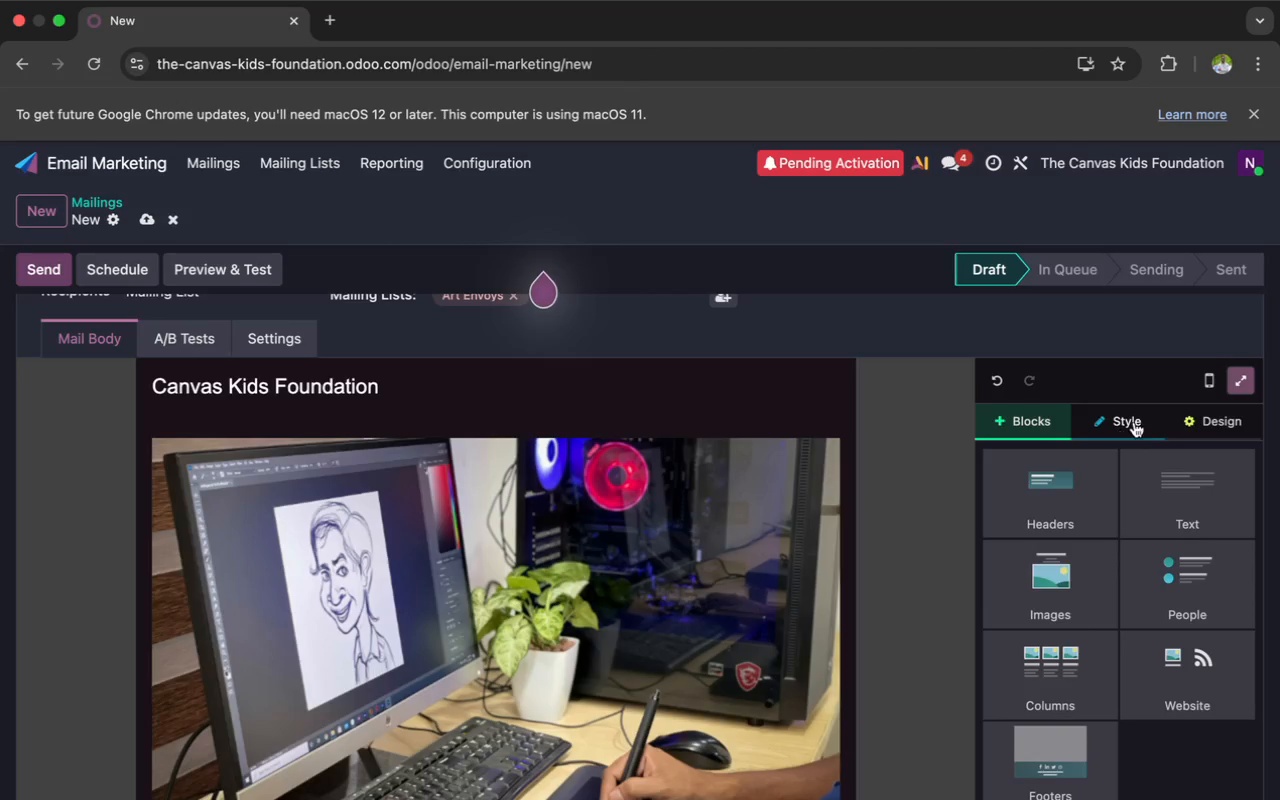 
left_click([1199, 416])
 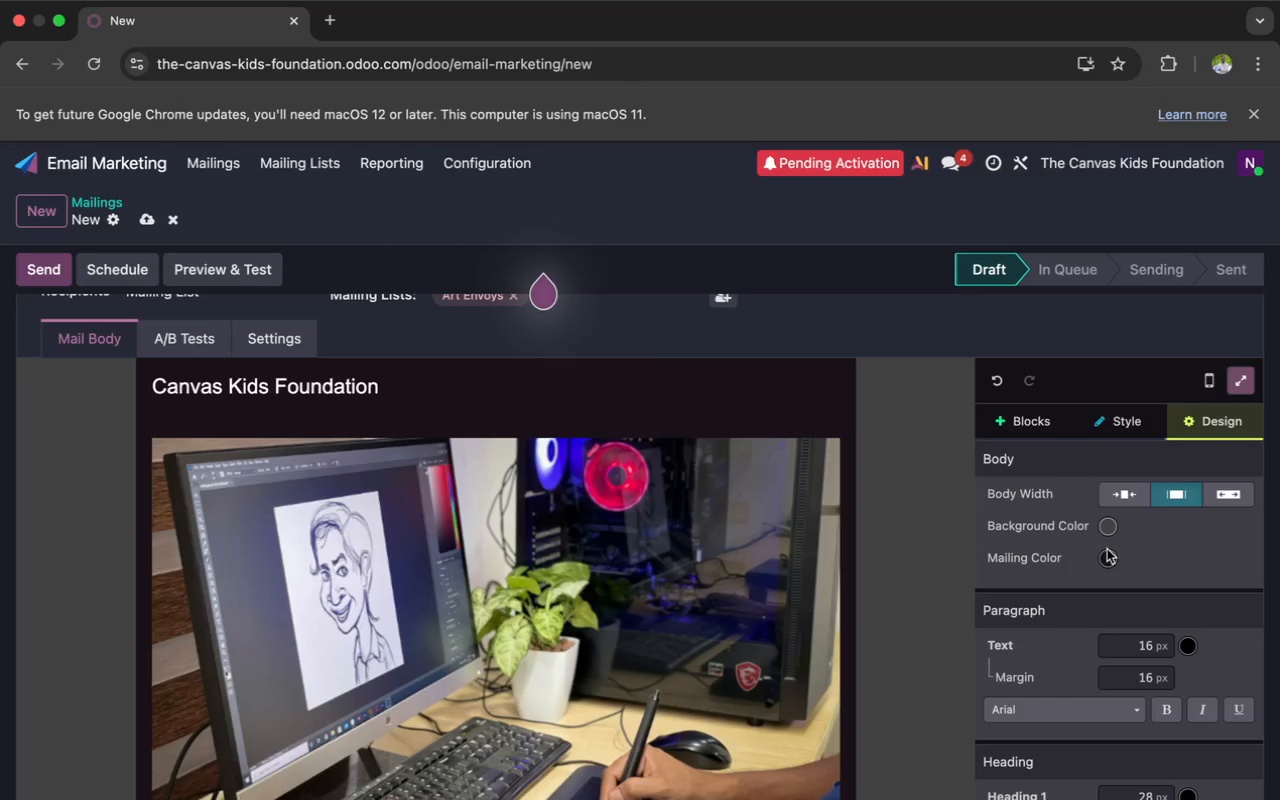 
left_click([1107, 553])
 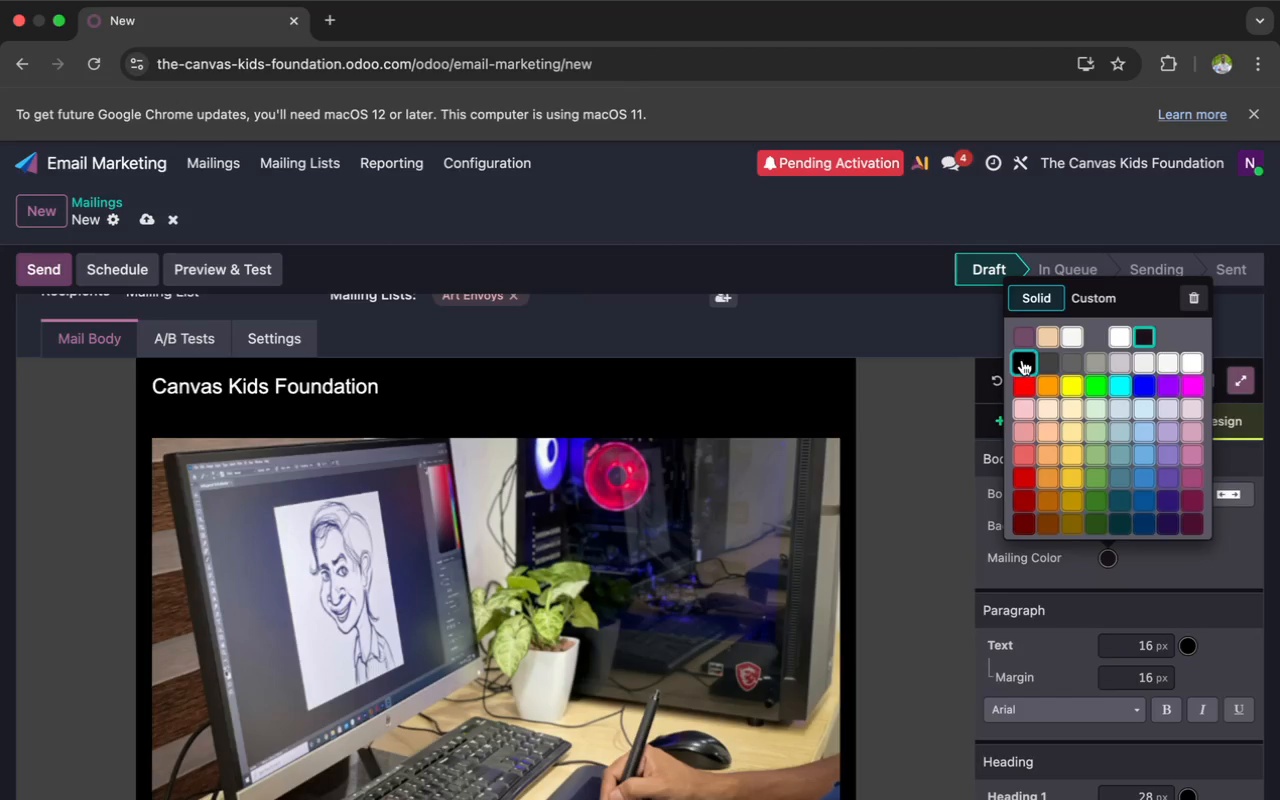 
left_click([1021, 360])
 